 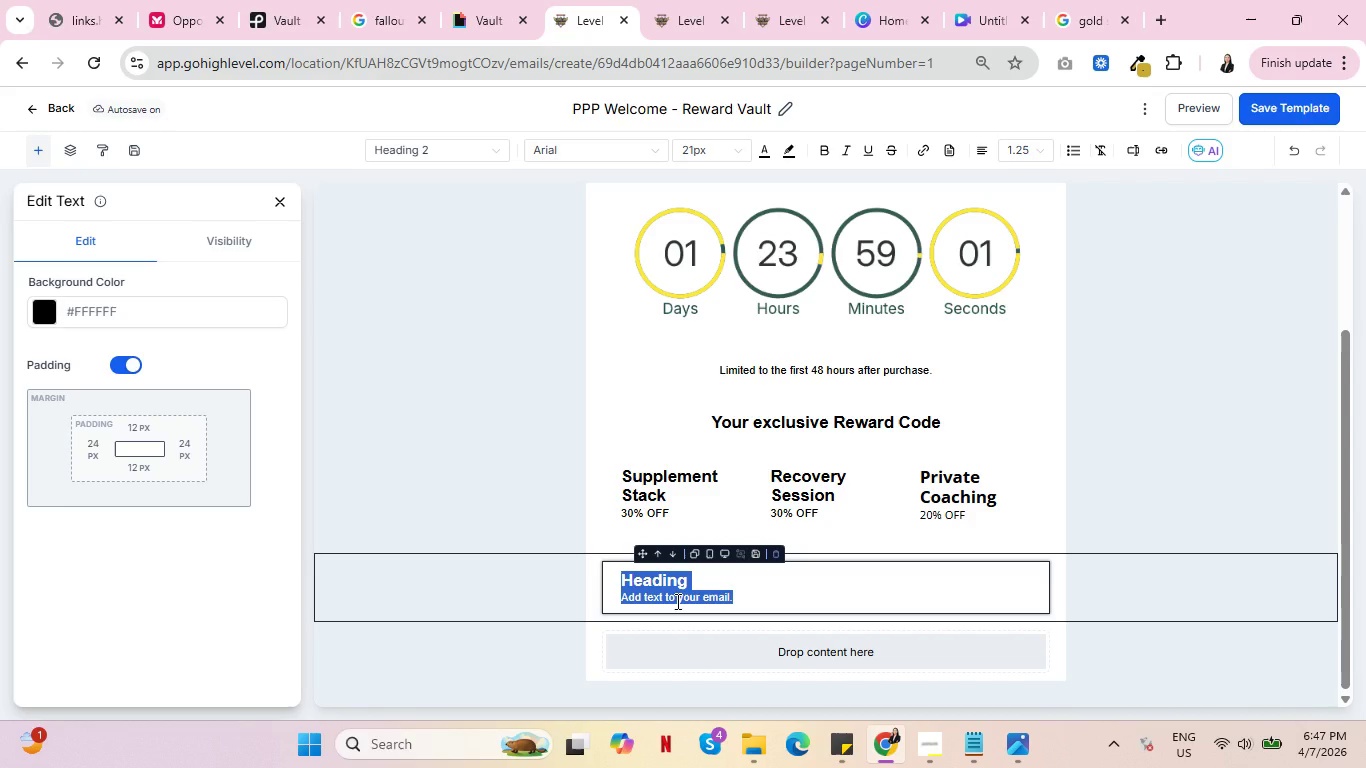 
double_click([676, 601])
 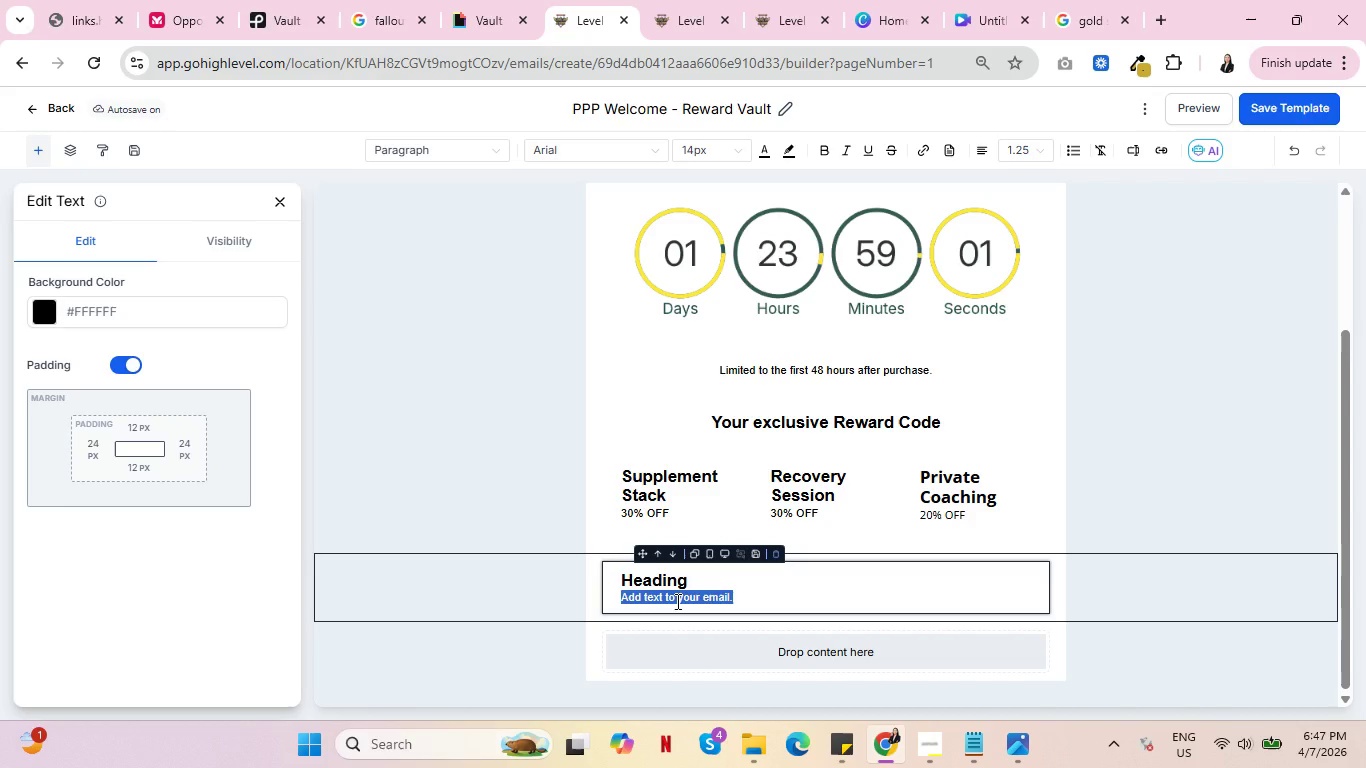 
triple_click([676, 601])
 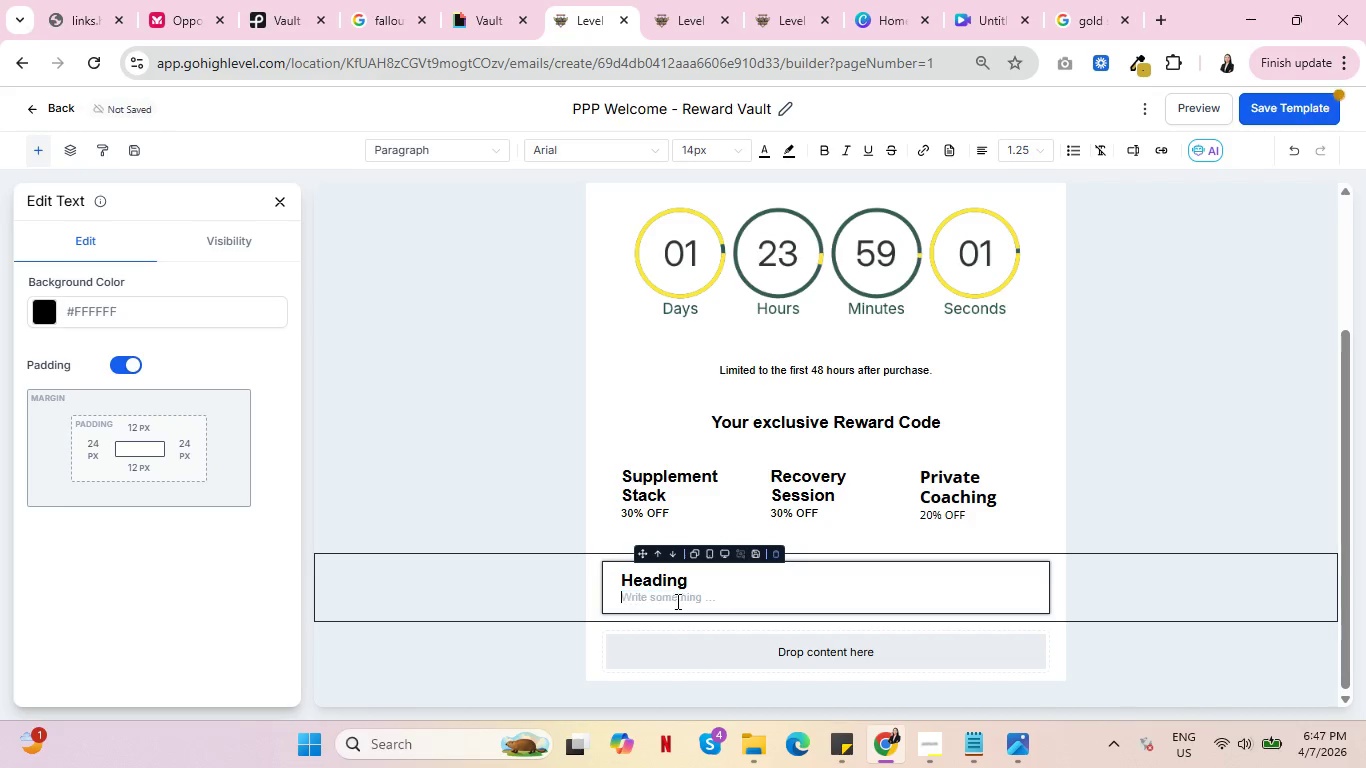 
key(Backspace)
 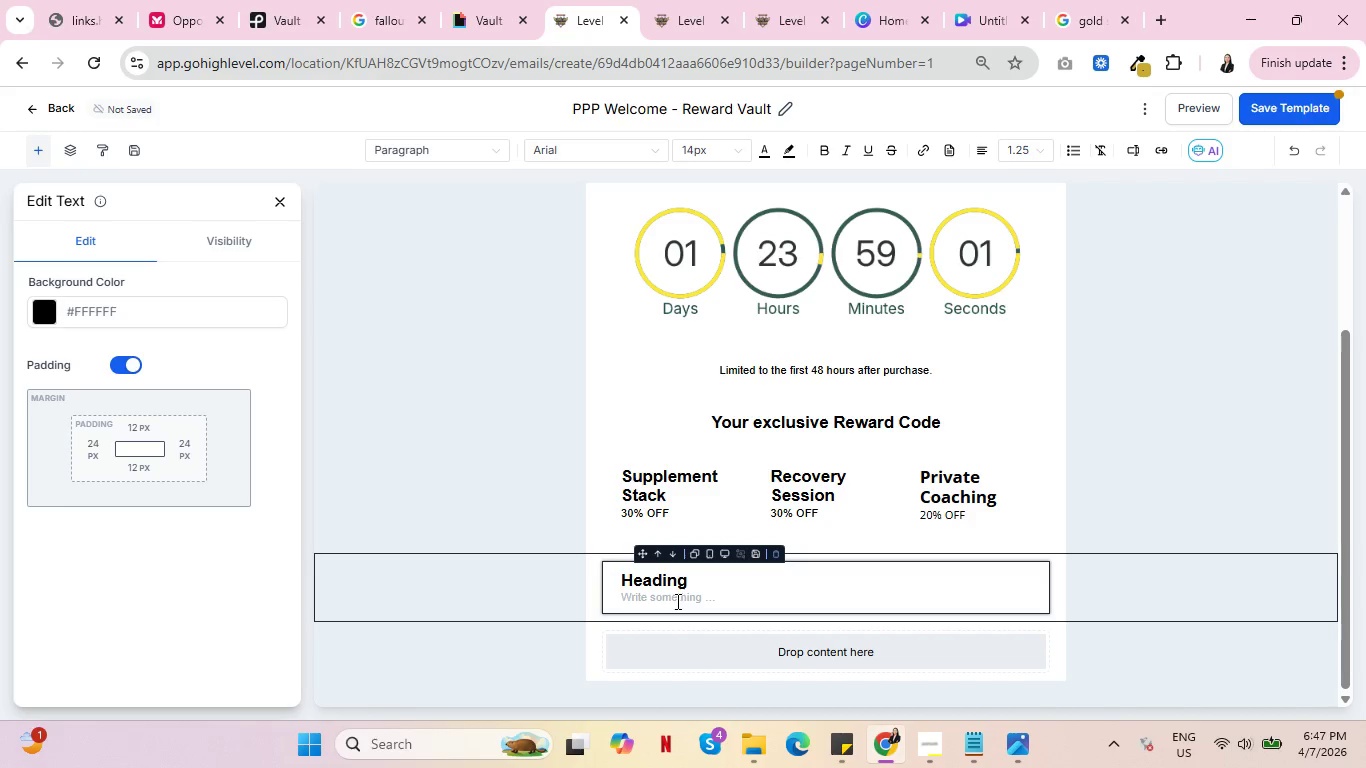 
key(Backspace)
 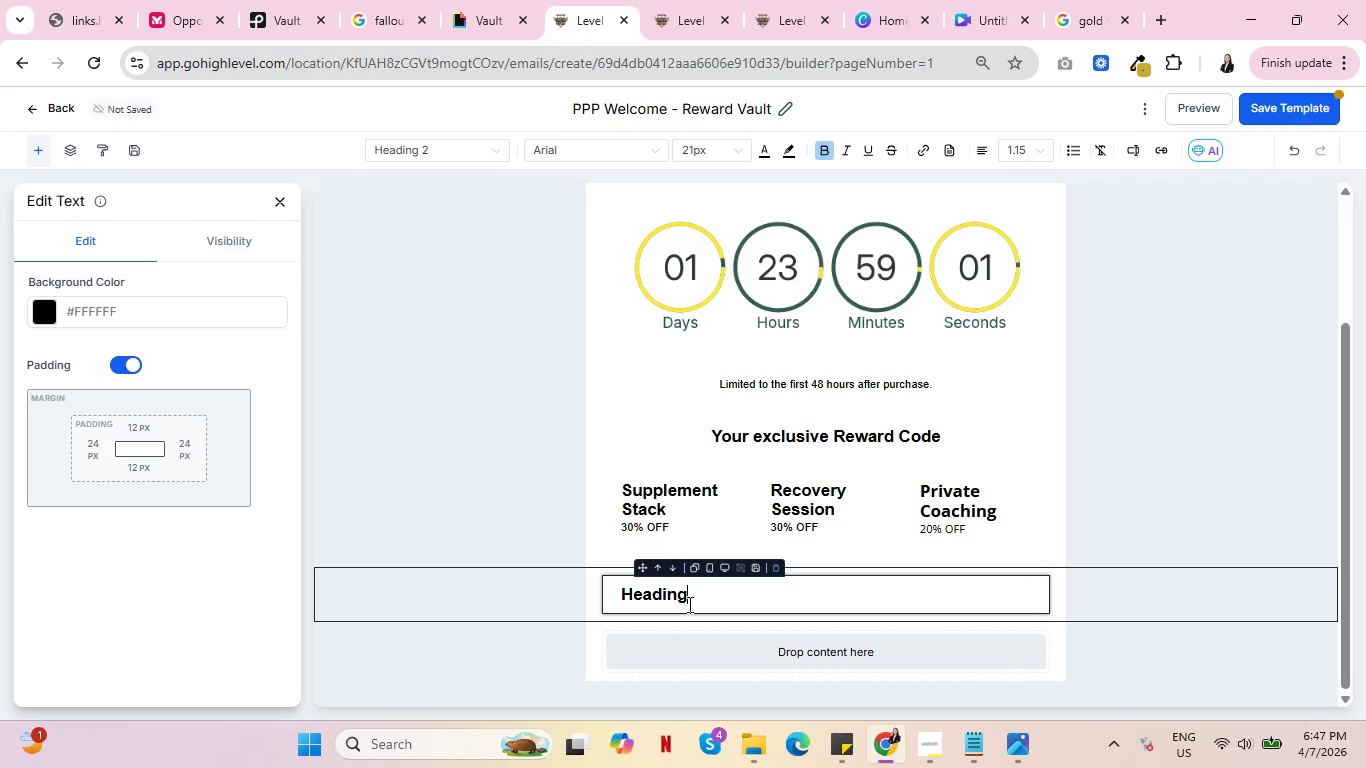 
left_click_drag(start_coordinate=[688, 604], to_coordinate=[623, 604])
 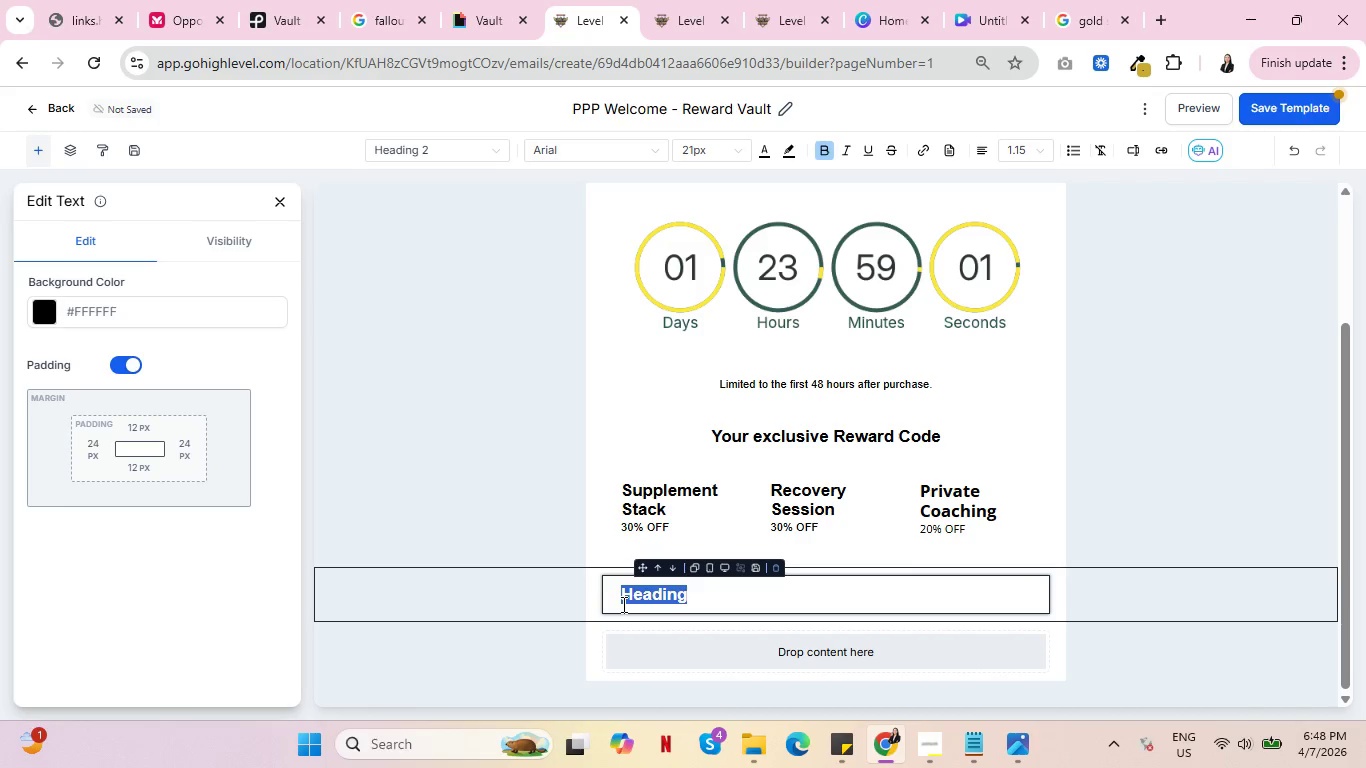 
type(CLAIM)
 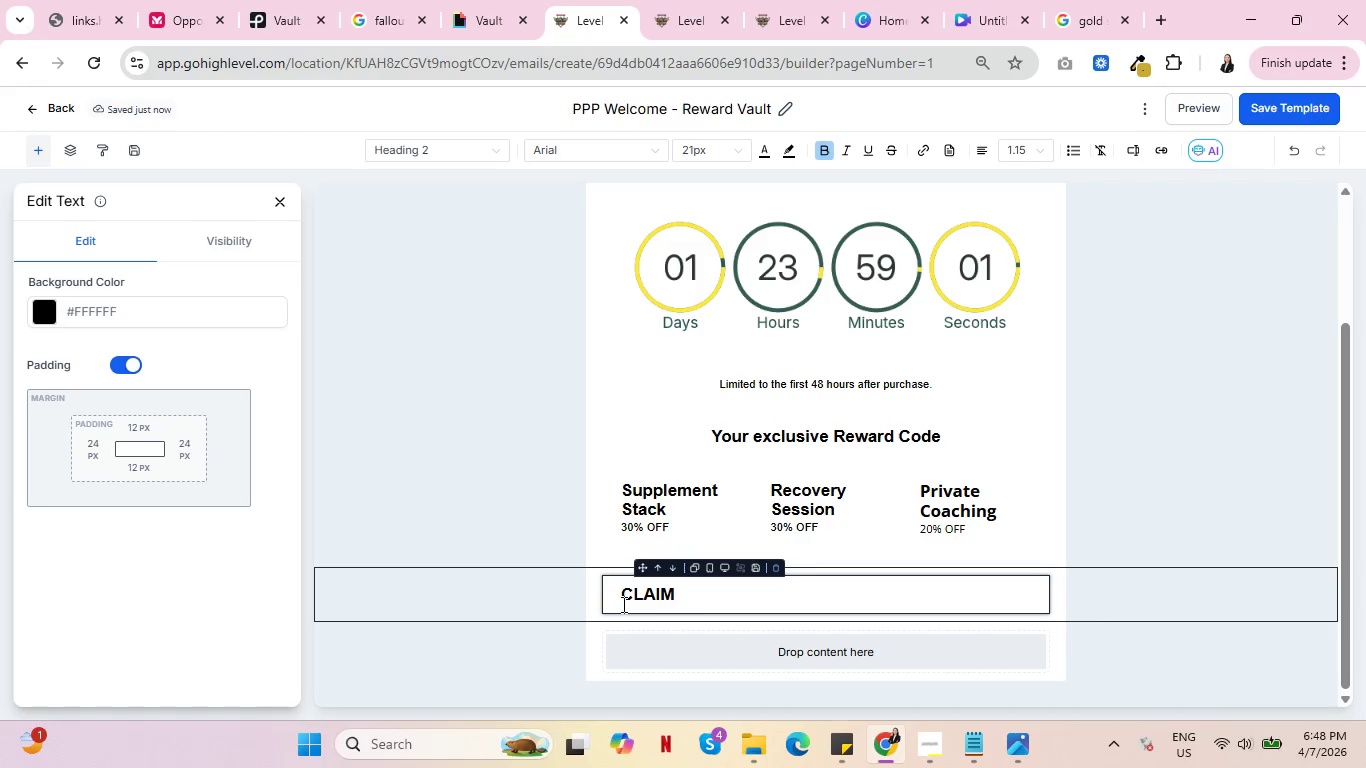 
wait(12.94)
 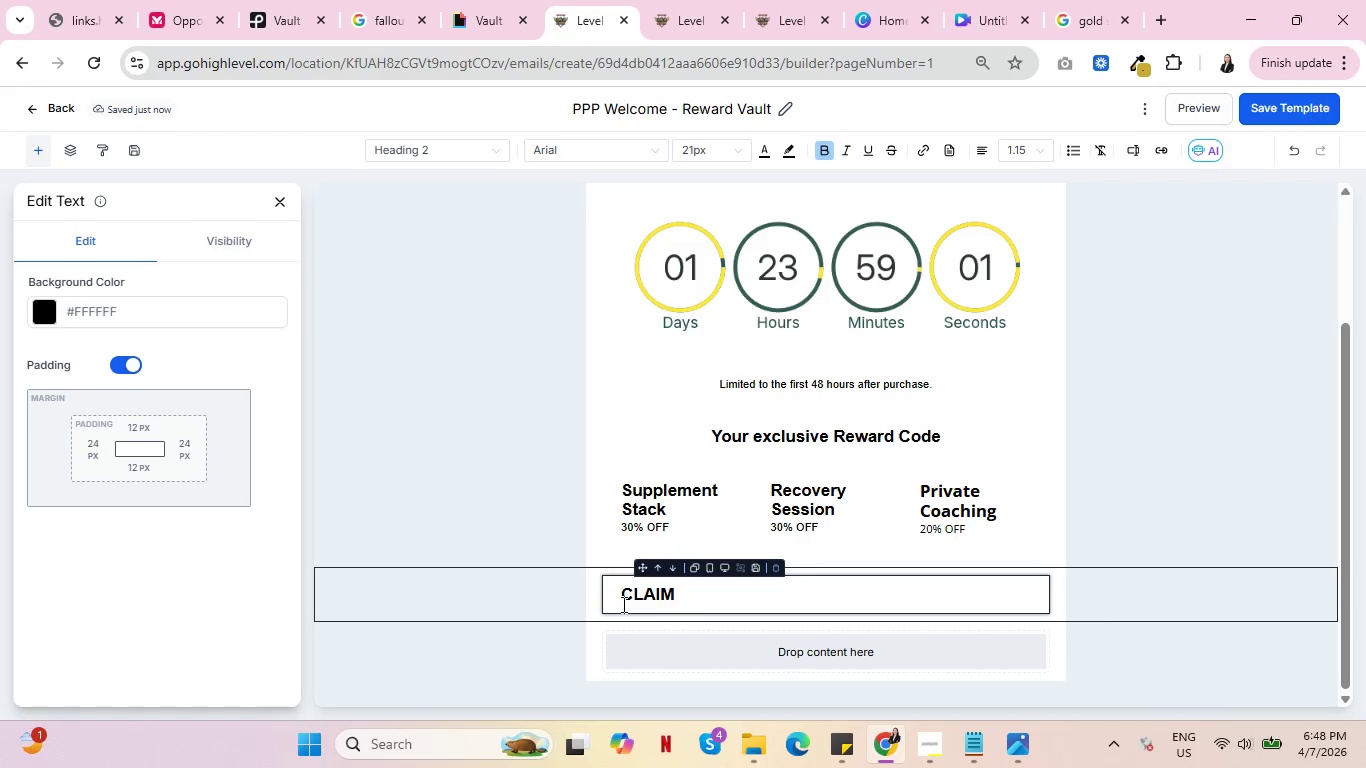 
type( YOUR REWARD)
 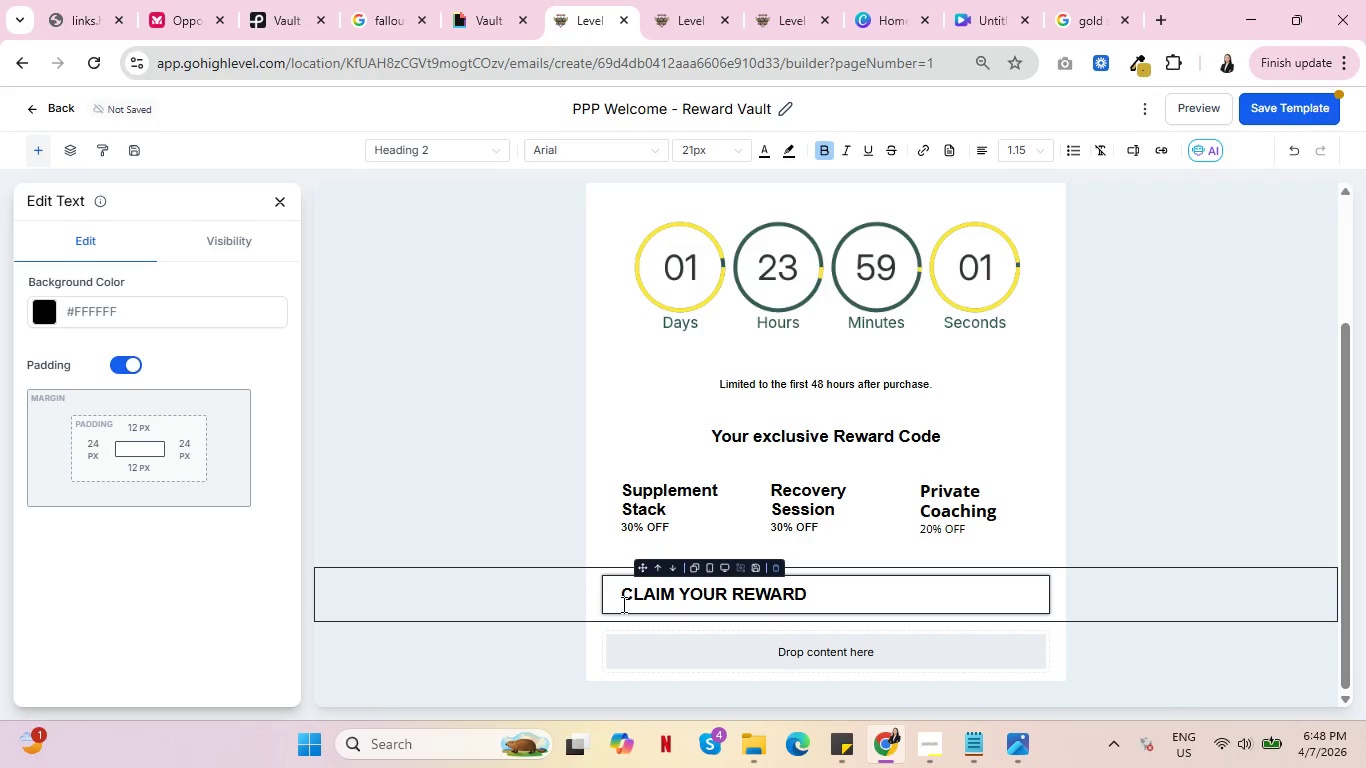 
wait(13.05)
 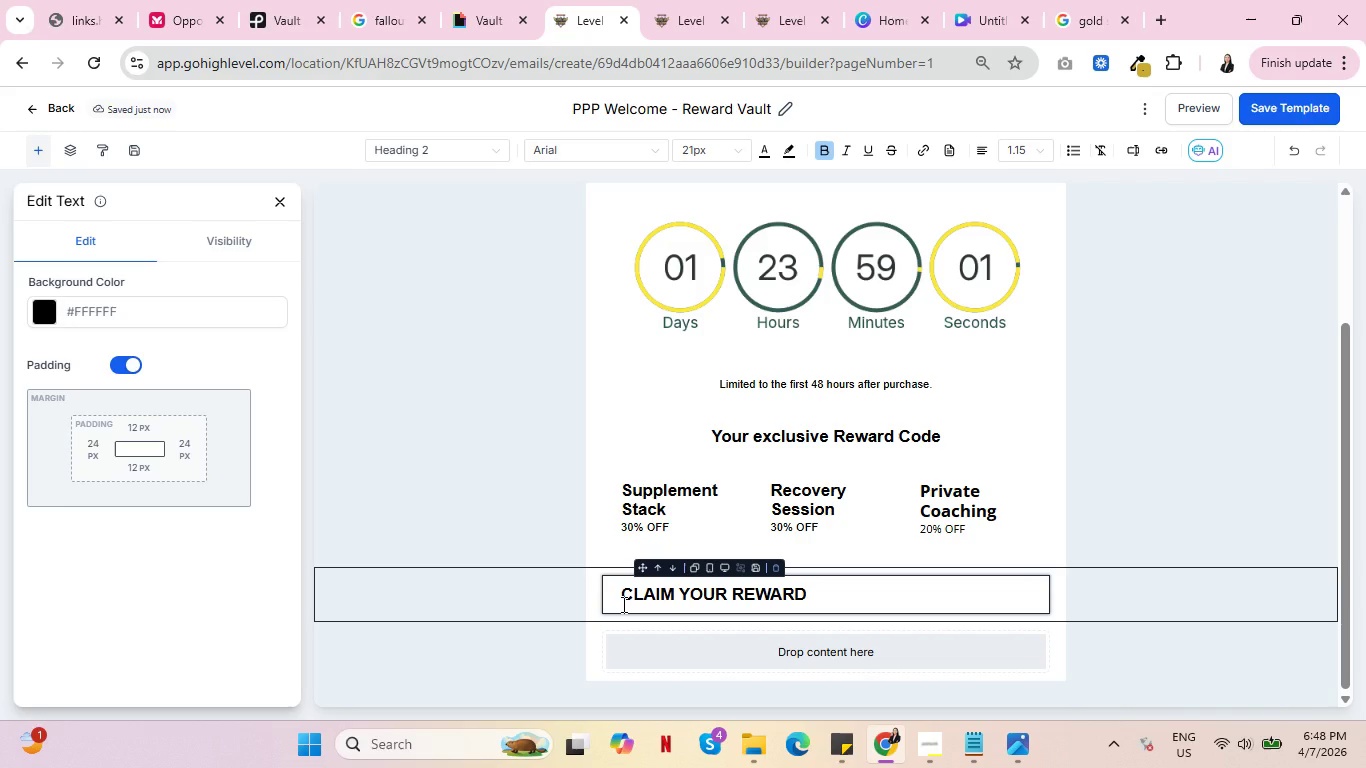 
left_click([760, 7])
 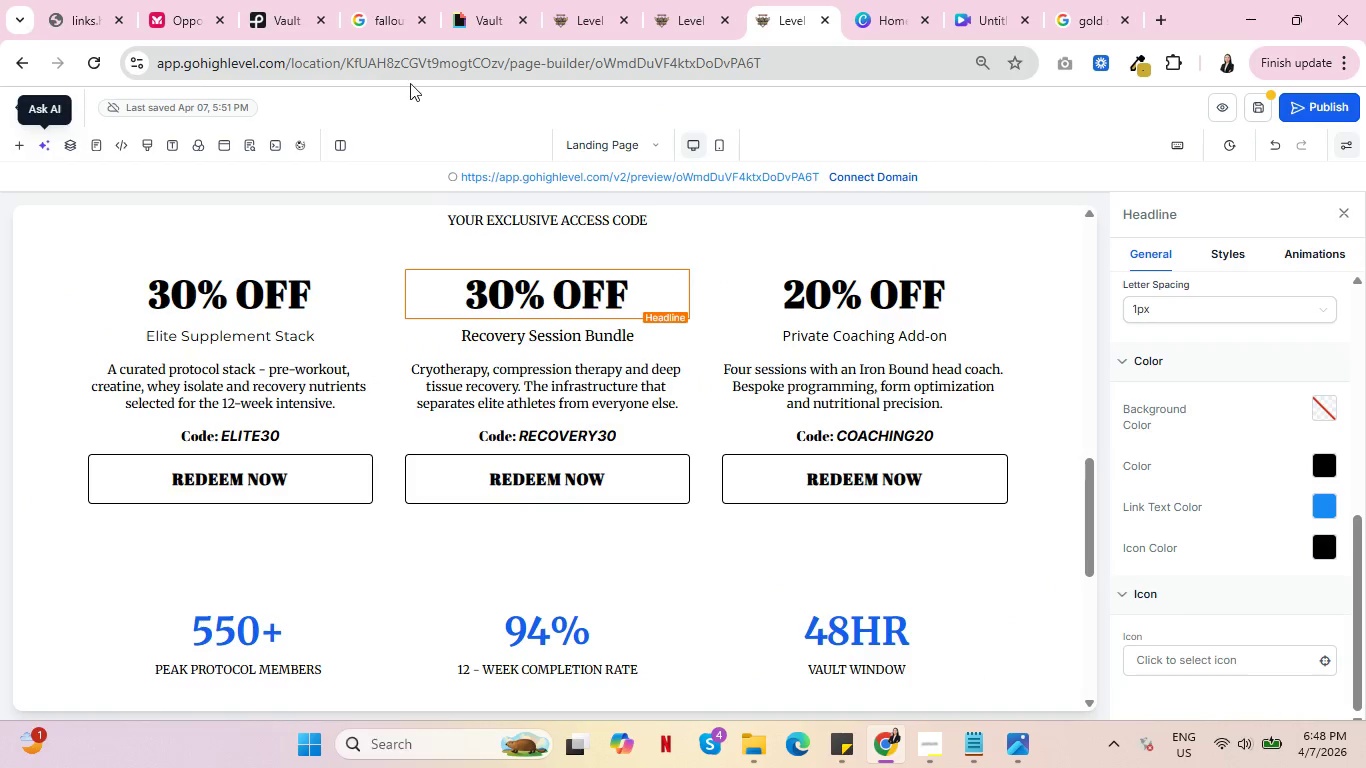 
scroll: coordinate [564, 506], scroll_direction: none, amount: 0.0
 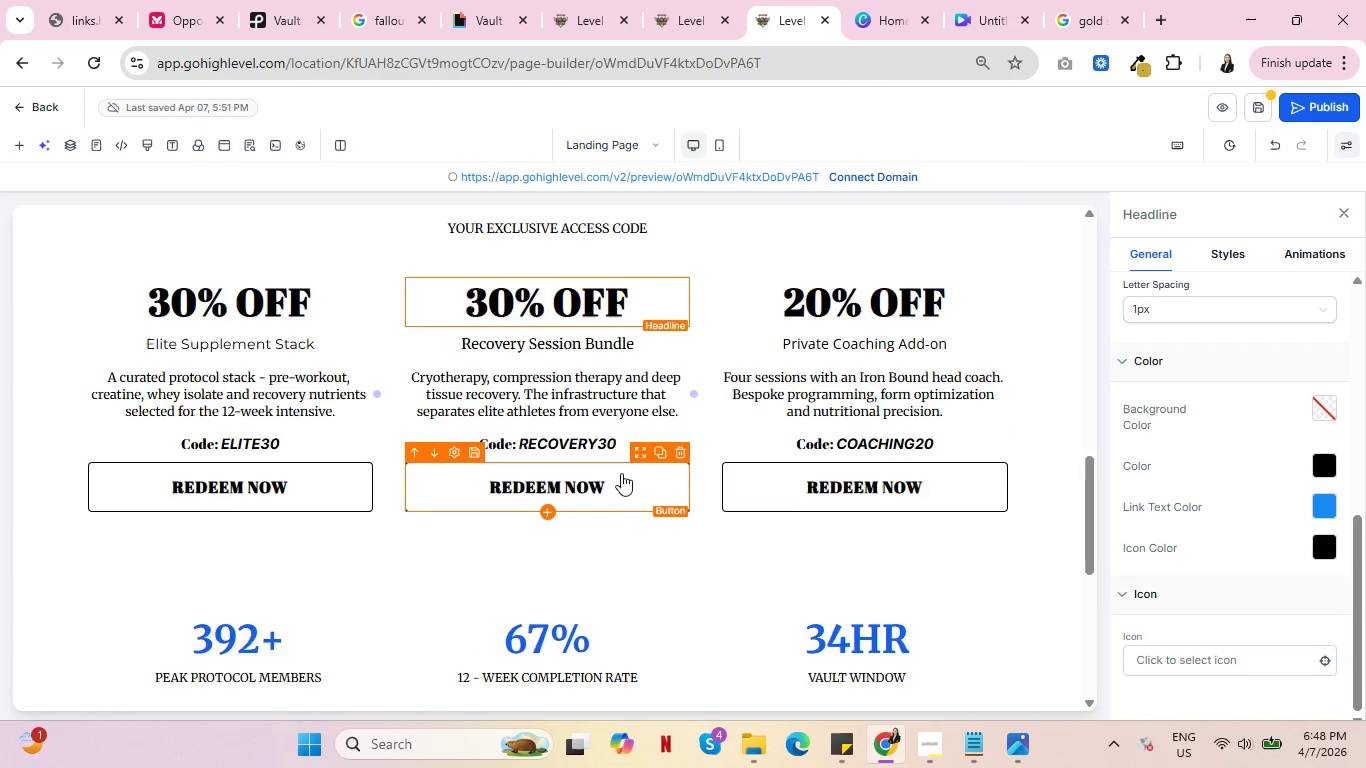 
scroll: coordinate [637, 465], scroll_direction: up, amount: 17.0
 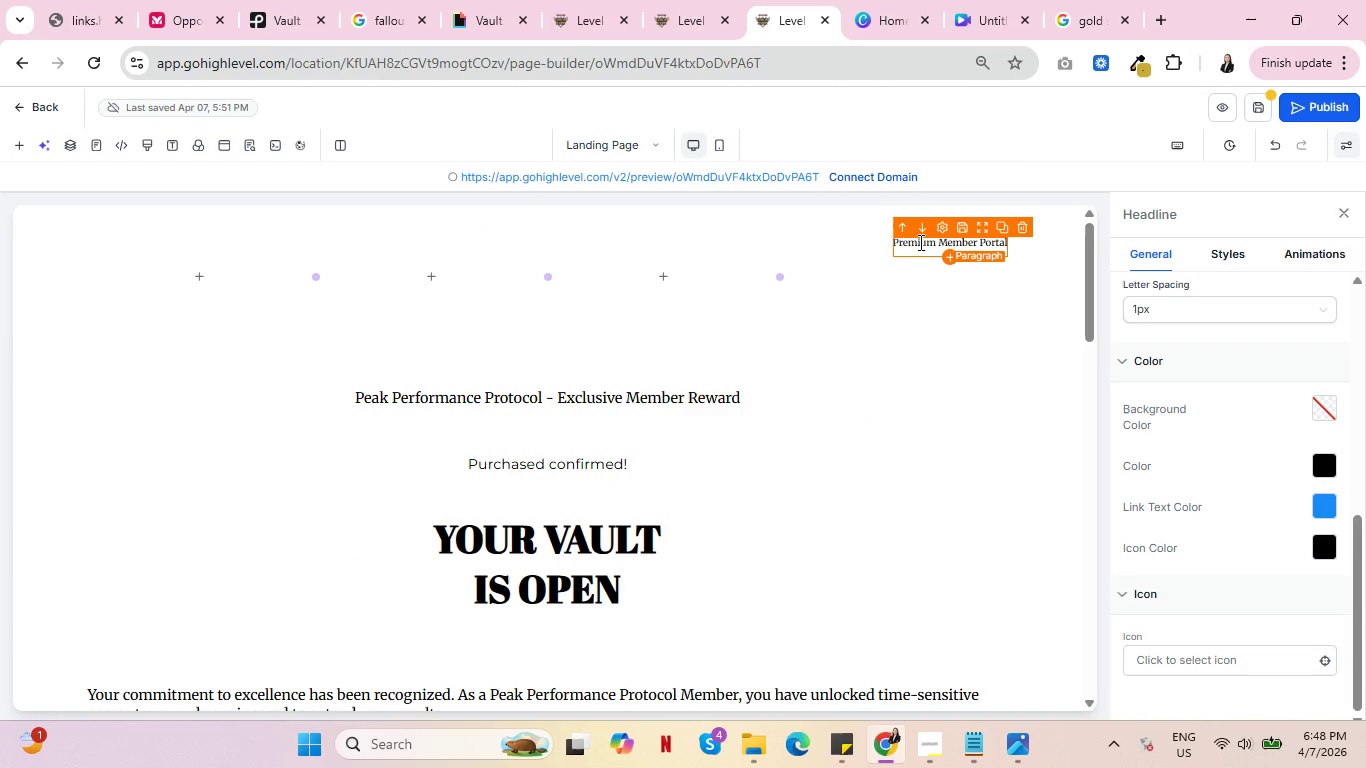 
double_click([921, 244])
 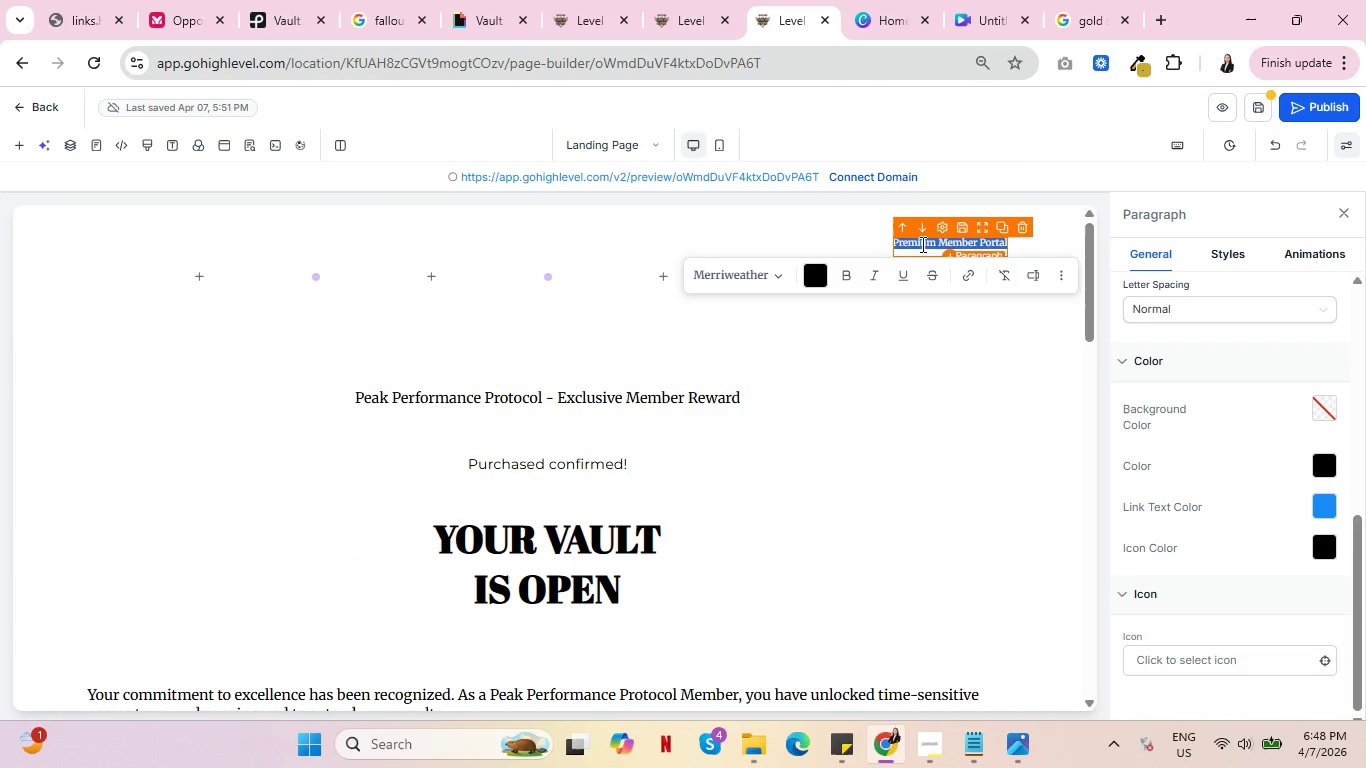 
triple_click([921, 244])
 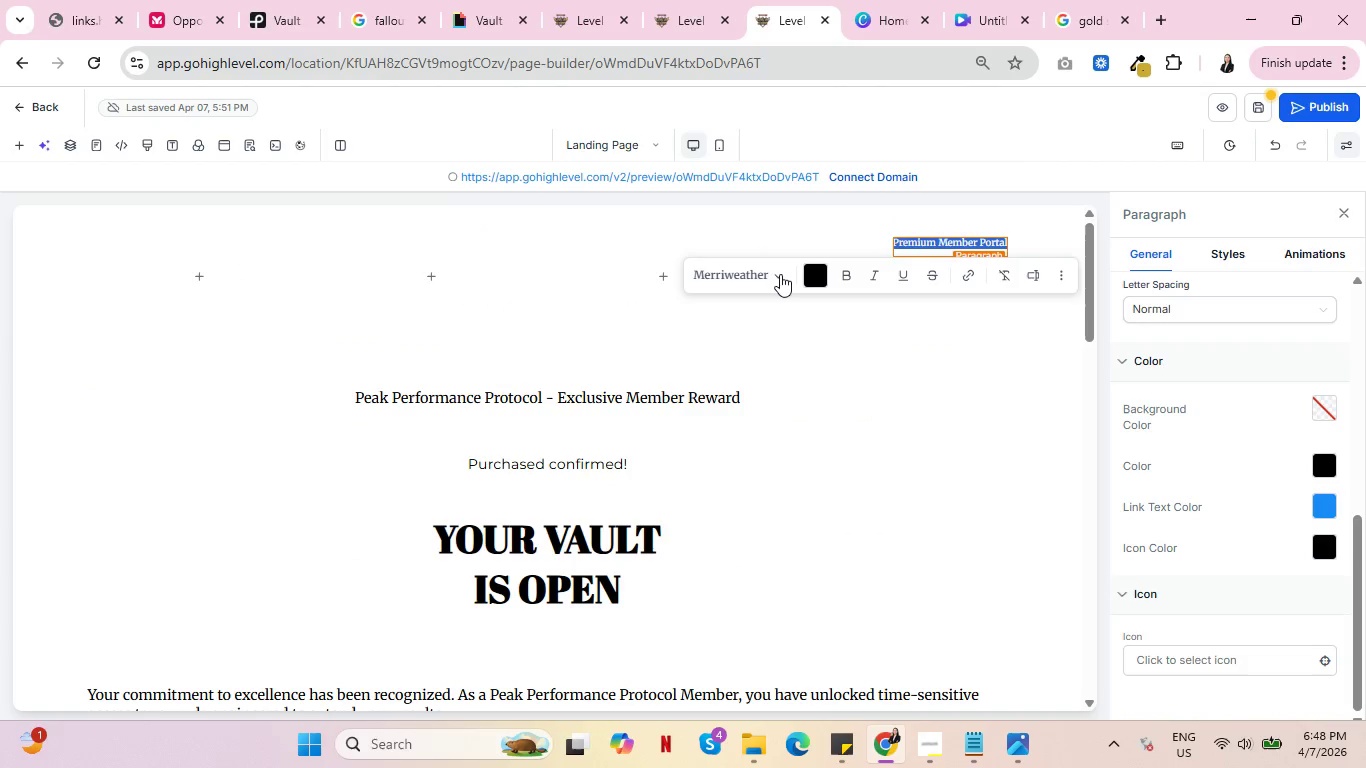 
left_click([780, 274])
 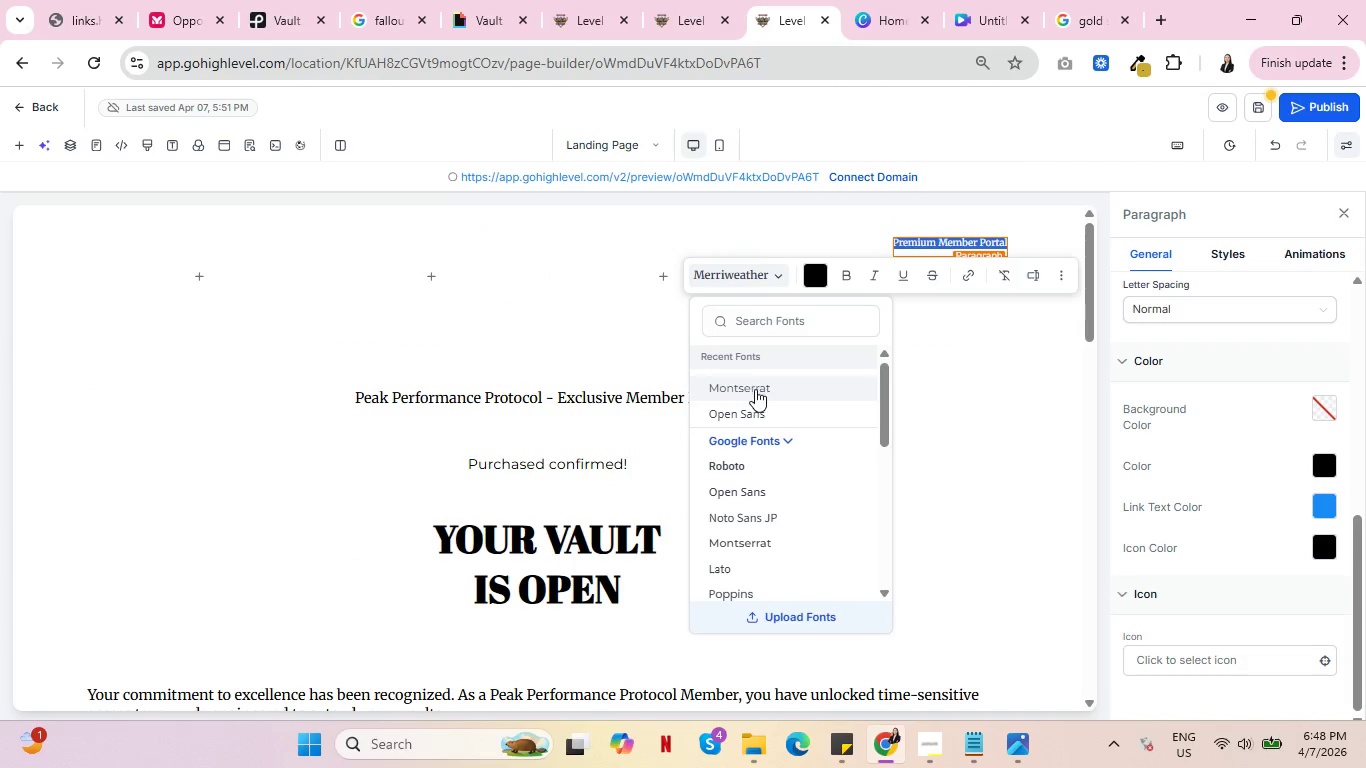 
left_click([755, 389])
 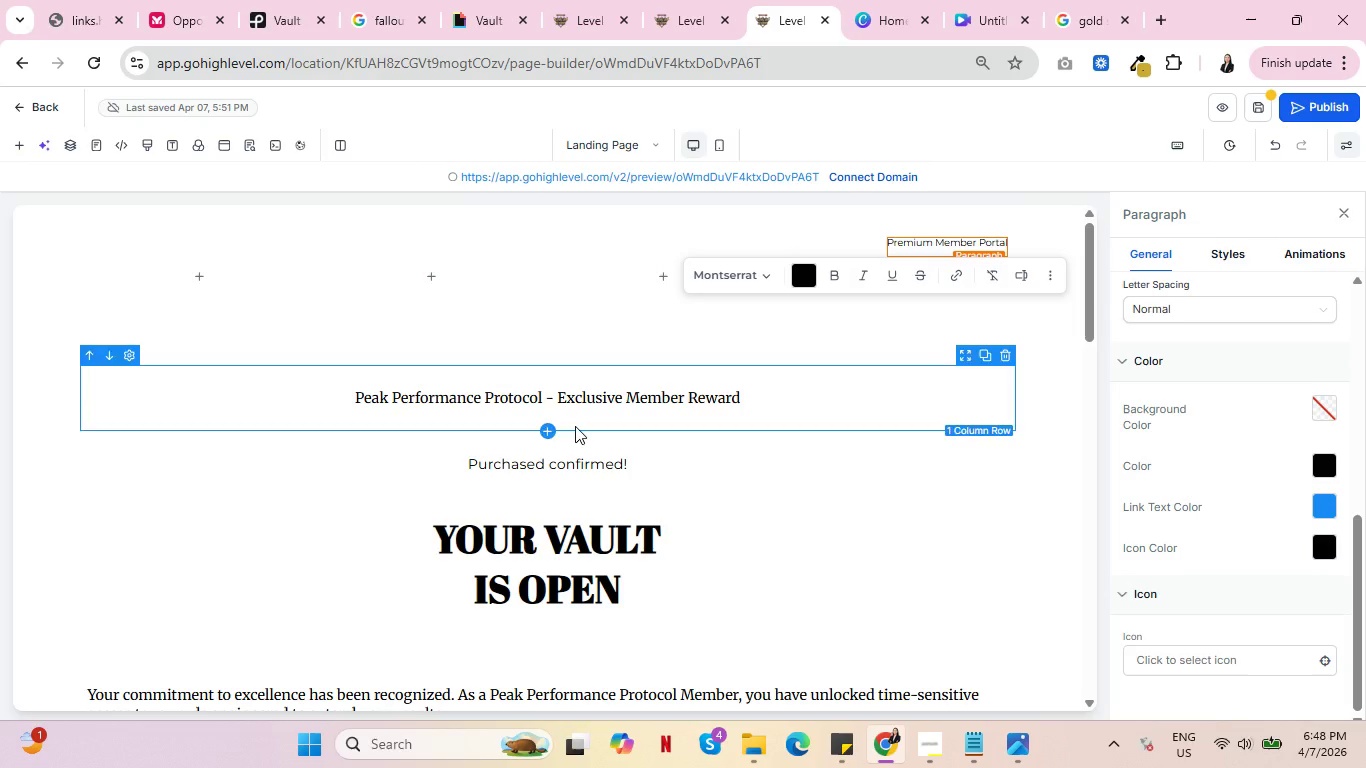 
left_click([594, 402])
 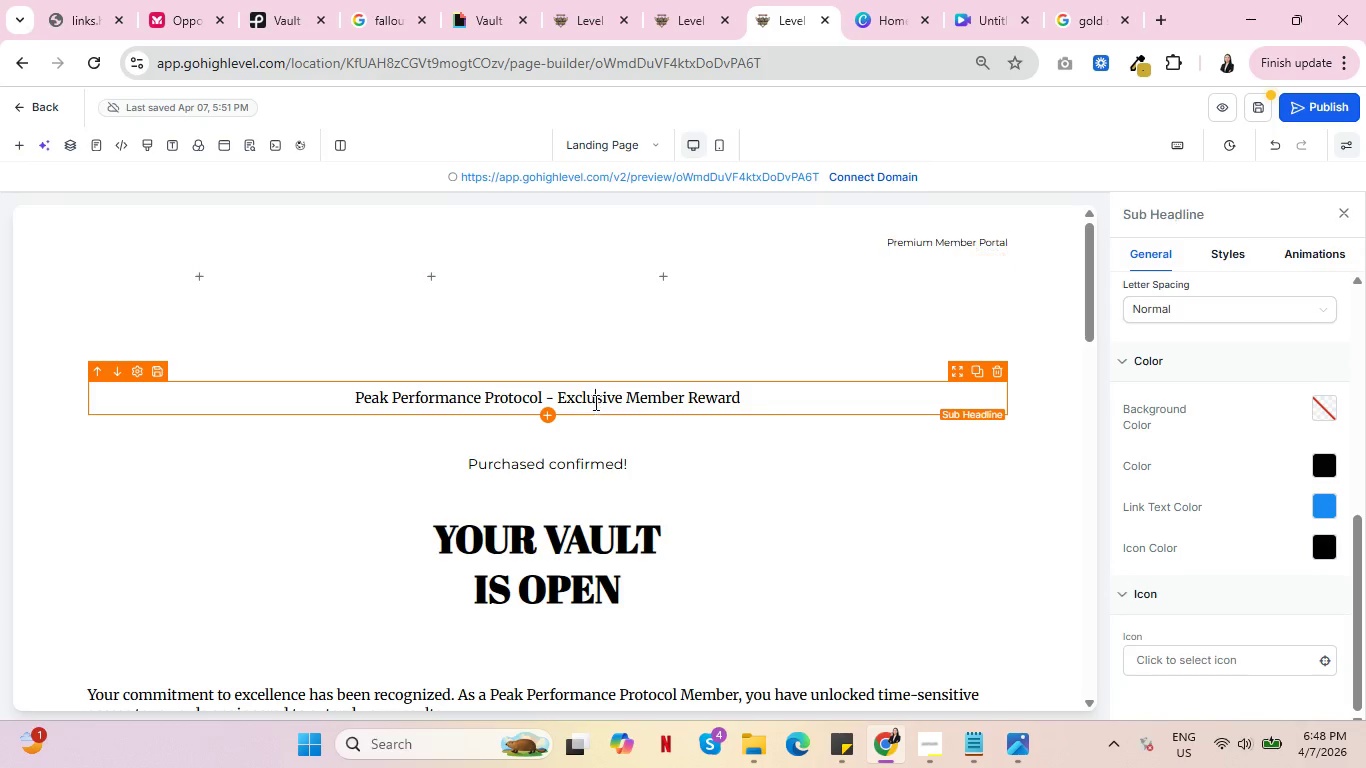 
double_click([594, 402])
 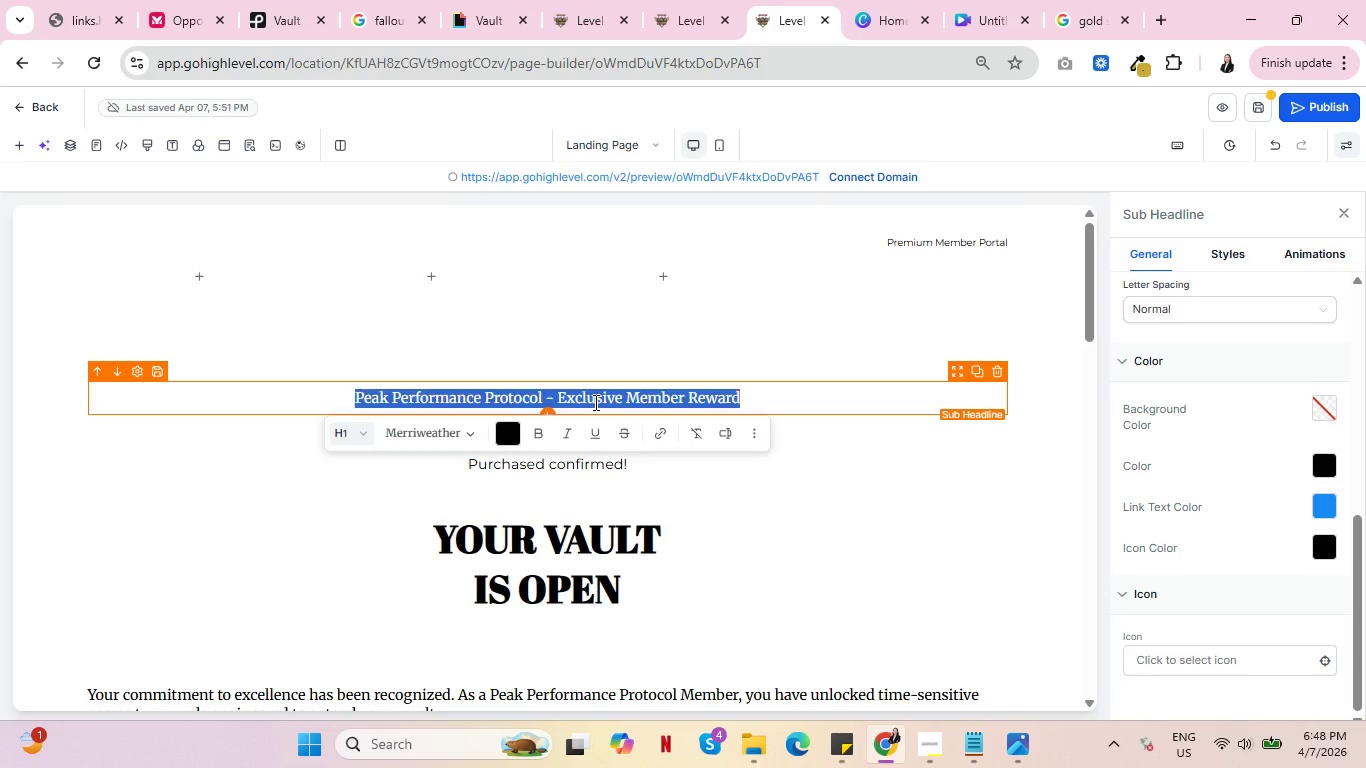 
triple_click([594, 402])
 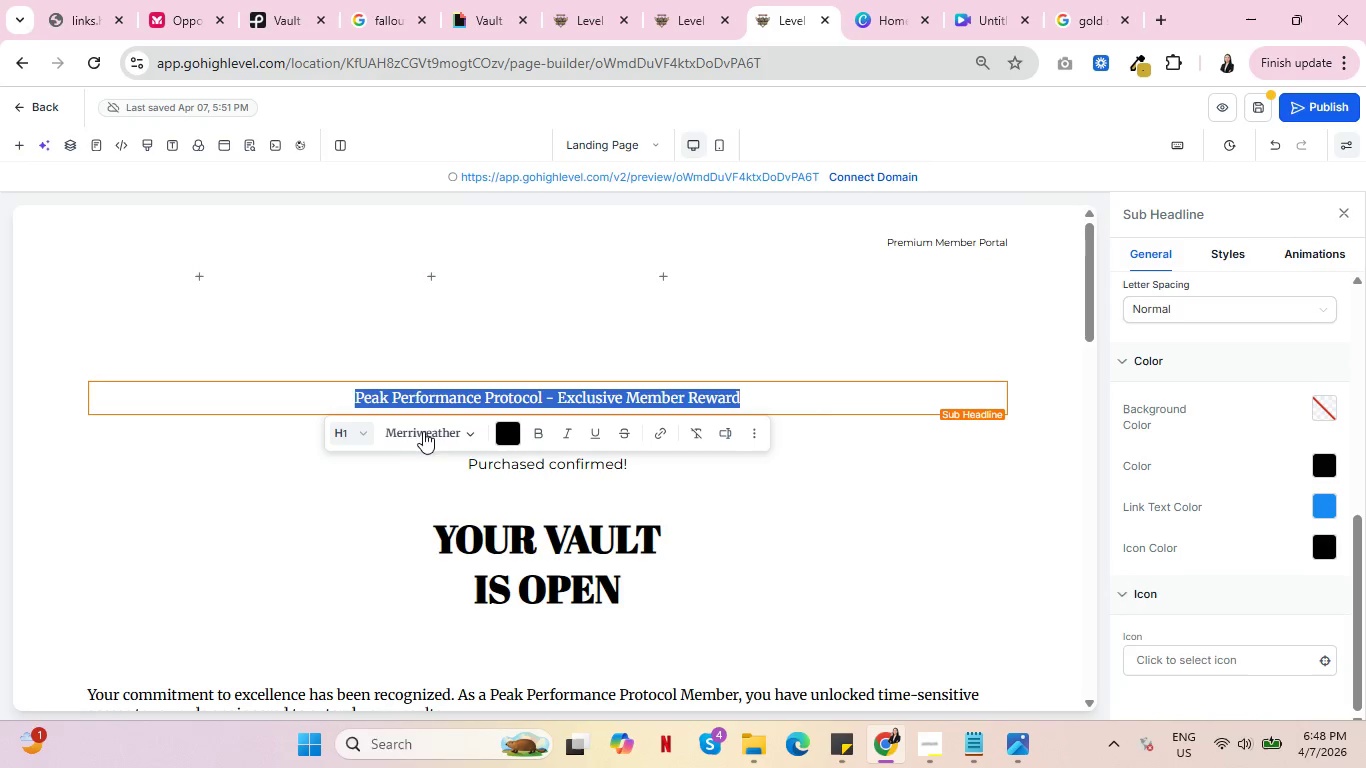 
left_click([439, 436])
 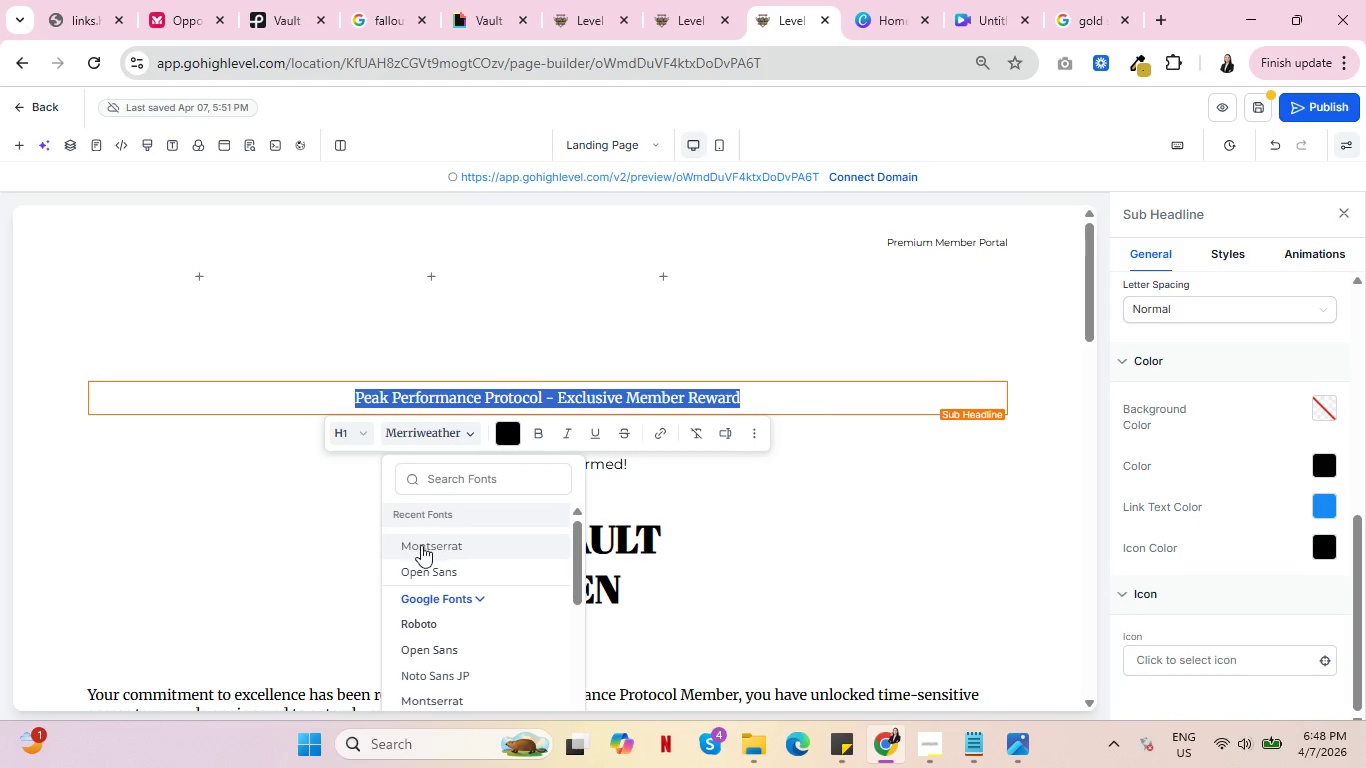 
left_click([421, 545])
 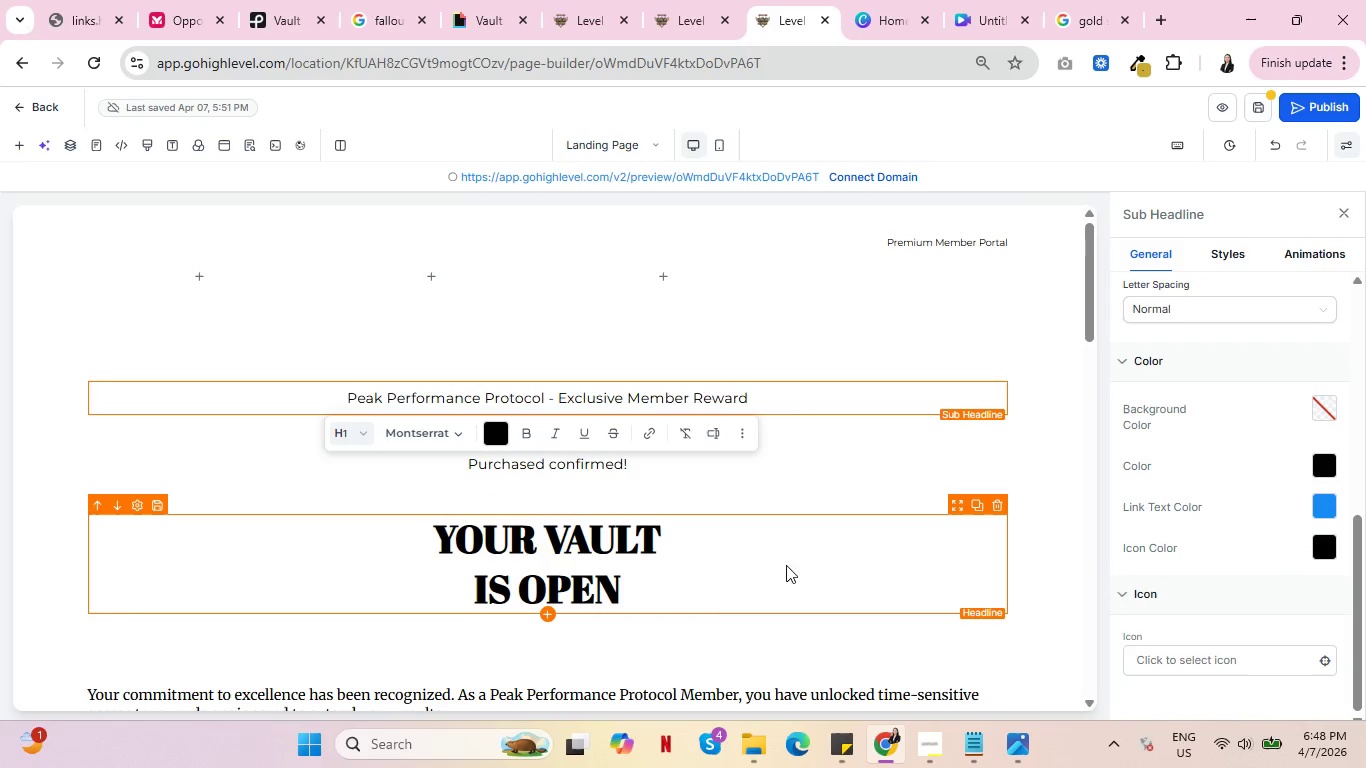 
scroll: coordinate [766, 549], scroll_direction: down, amount: 3.0
 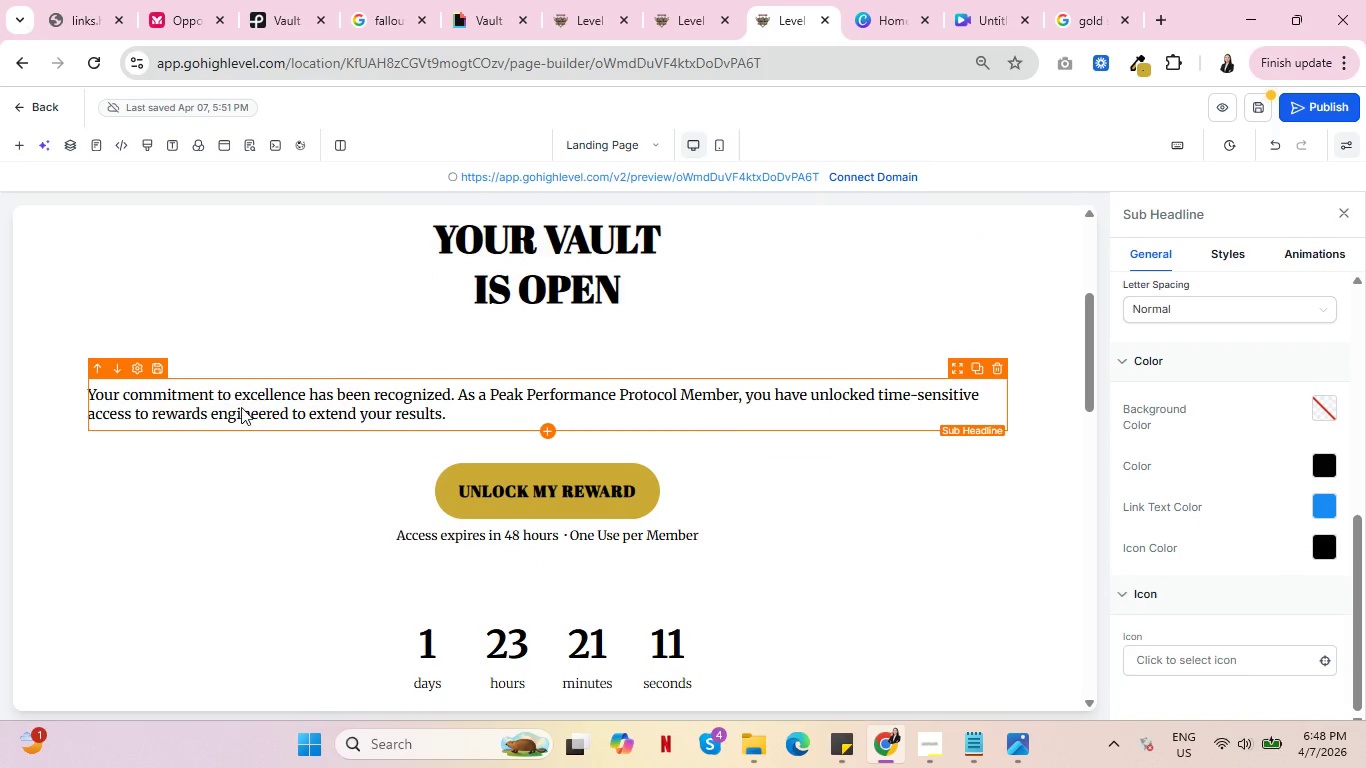 
double_click([241, 407])
 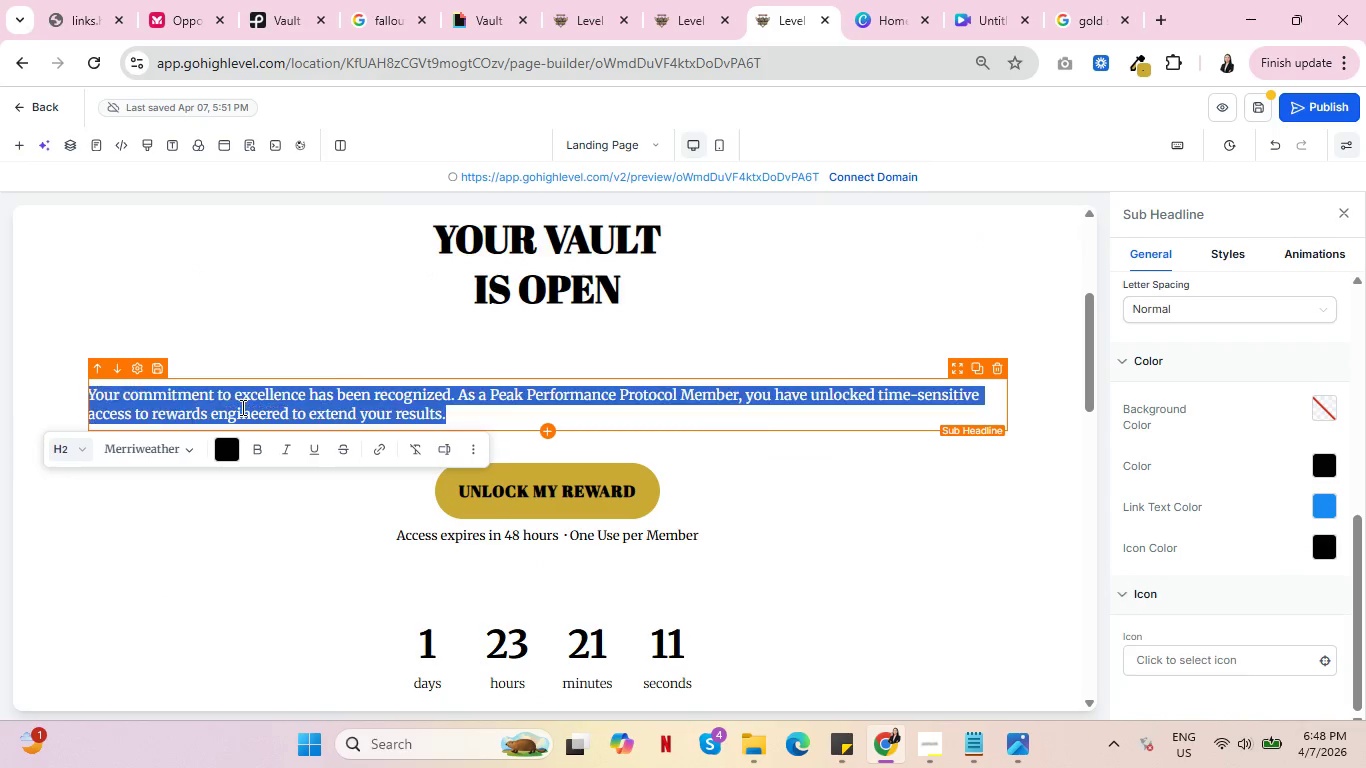 
triple_click([241, 407])
 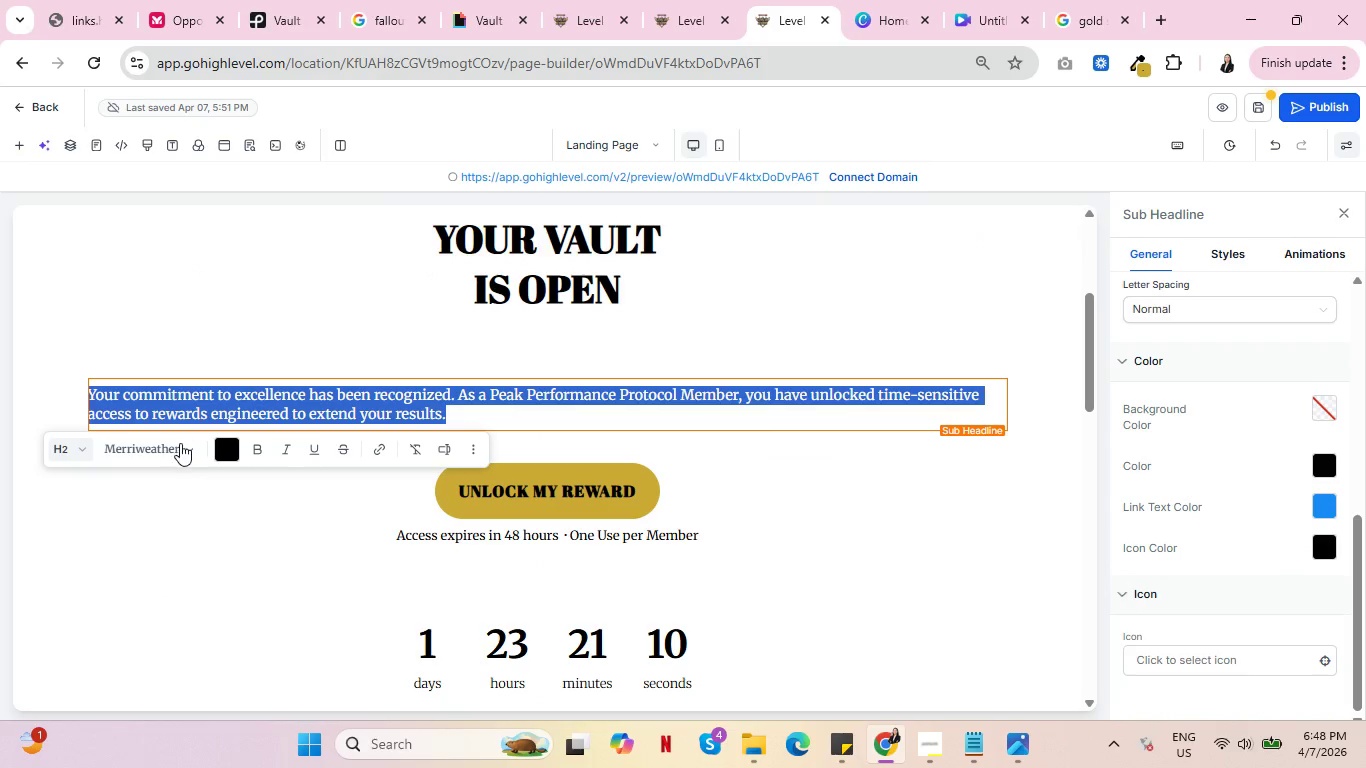 
left_click([180, 443])
 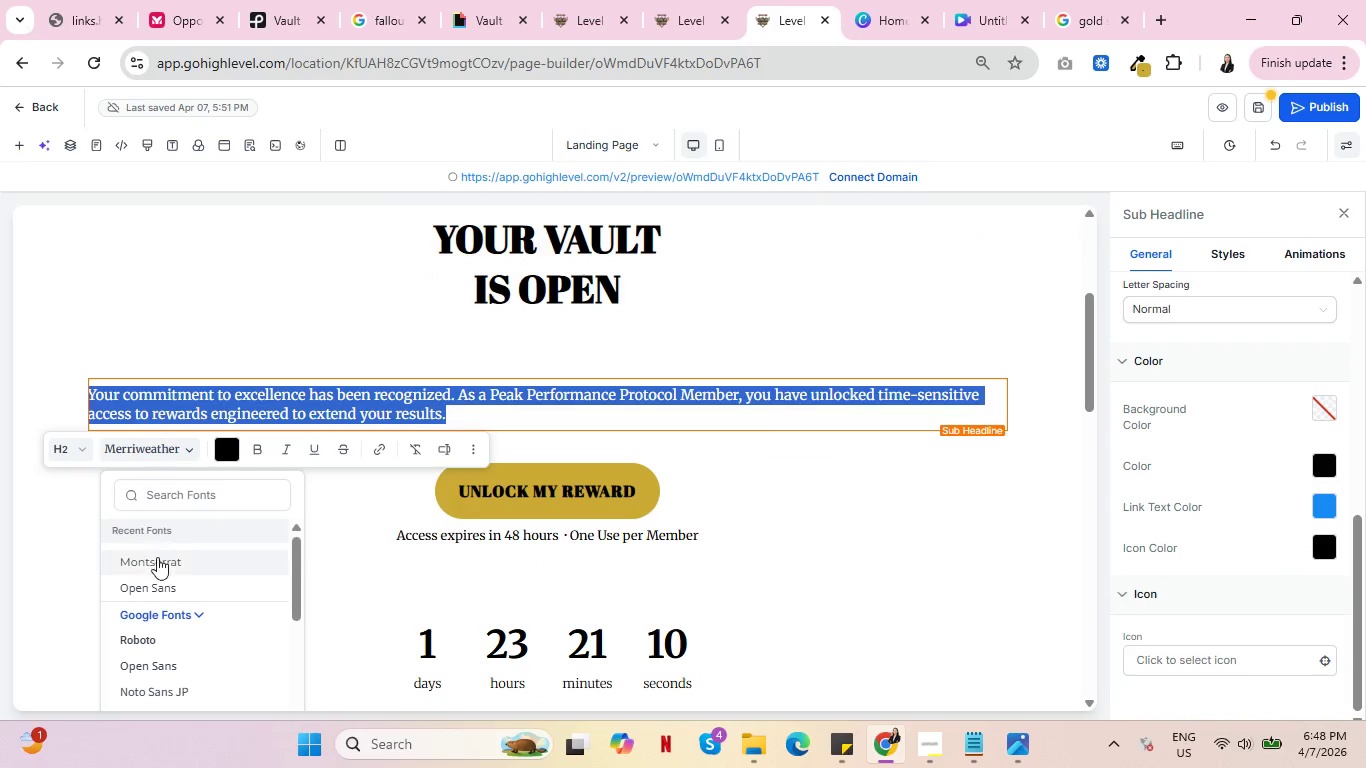 
left_click([158, 559])
 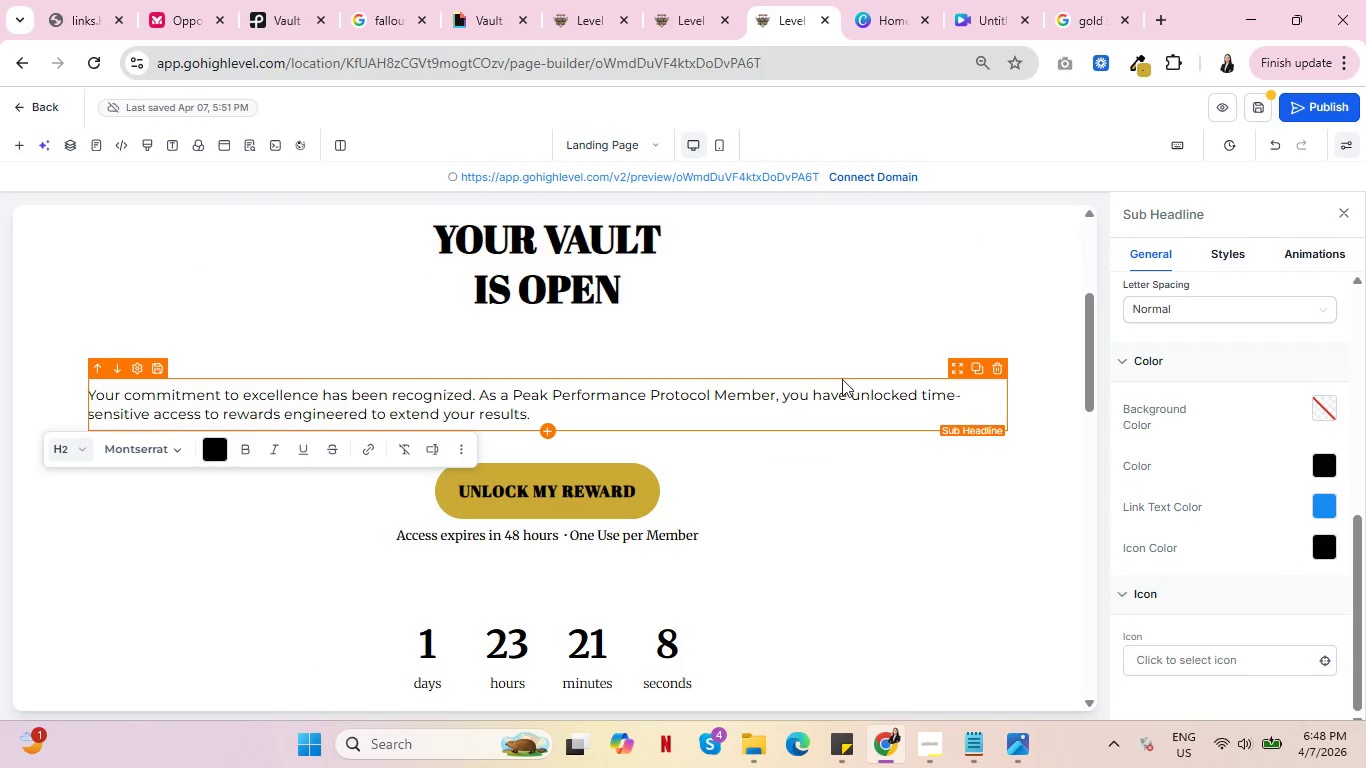 
scroll: coordinate [903, 441], scroll_direction: down, amount: 2.0
 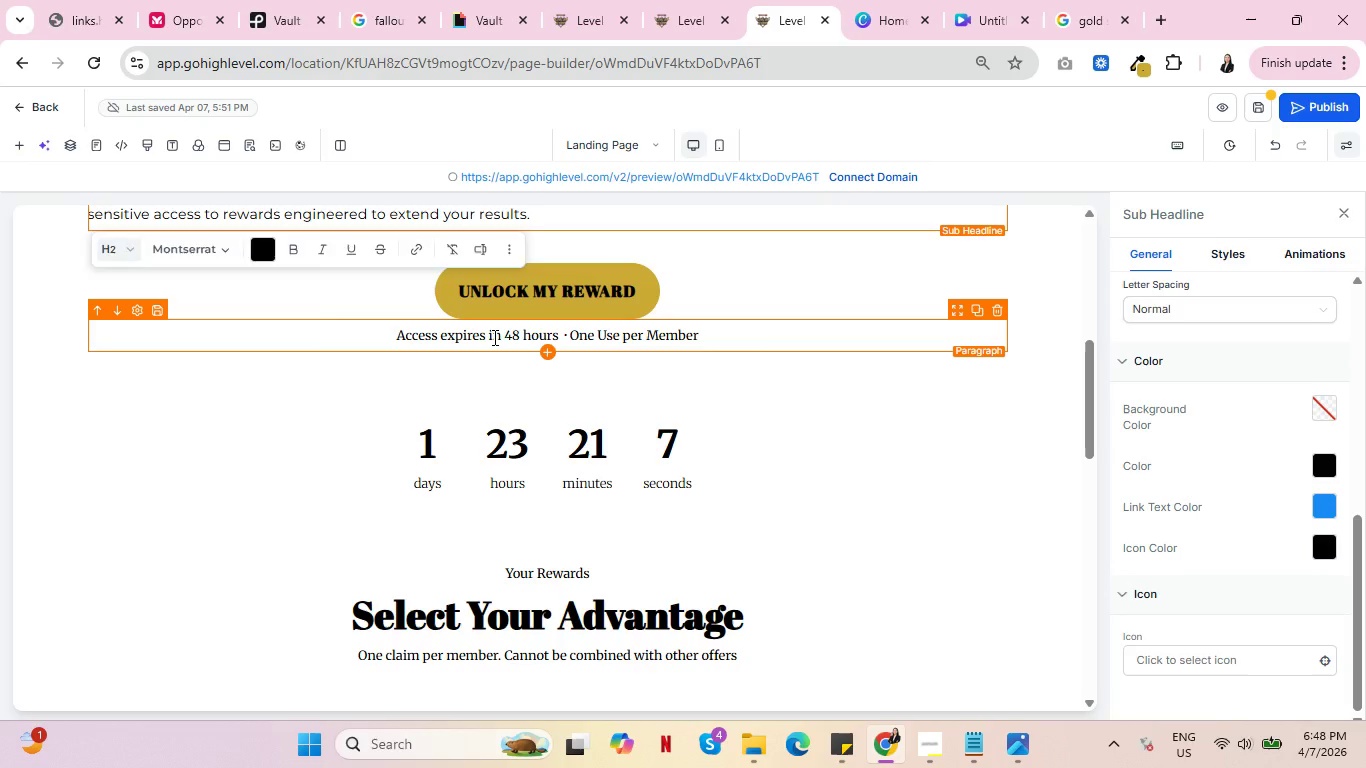 
double_click([493, 337])
 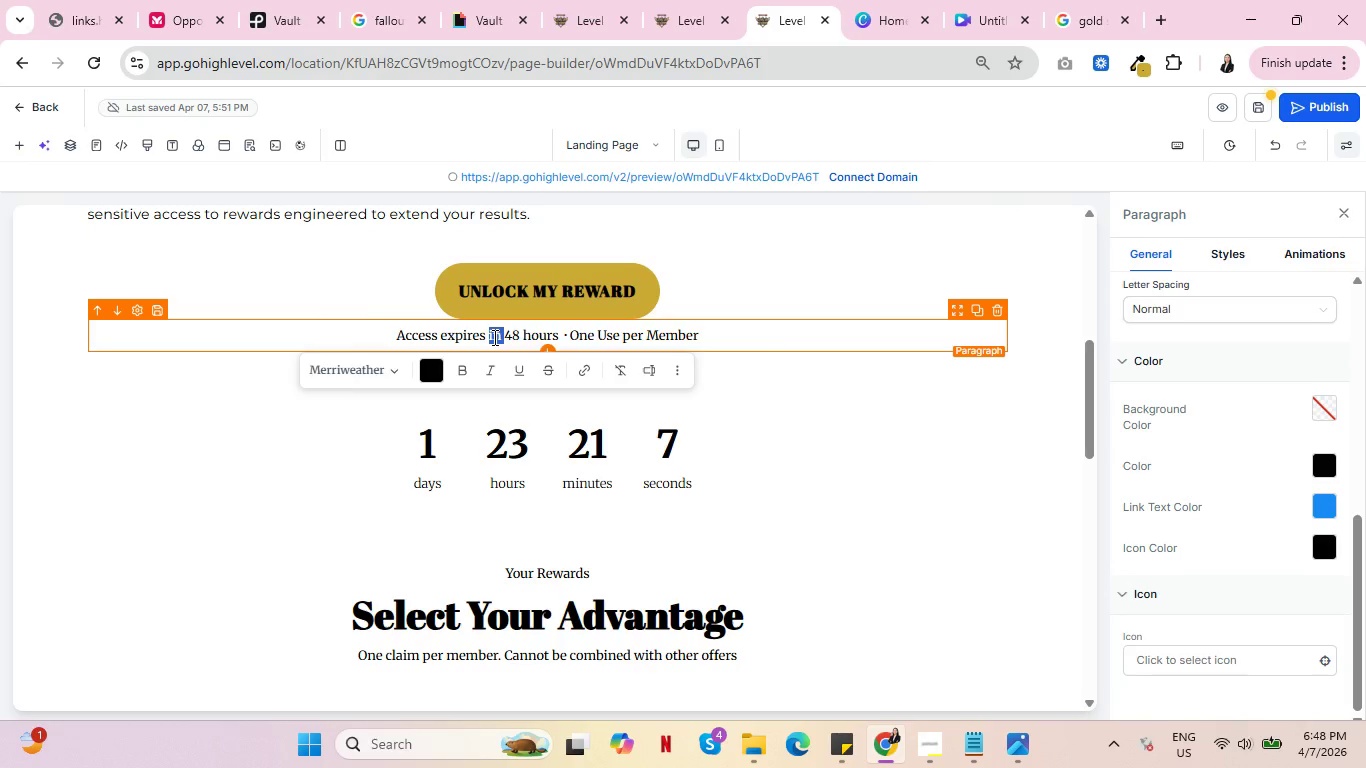 
triple_click([493, 337])
 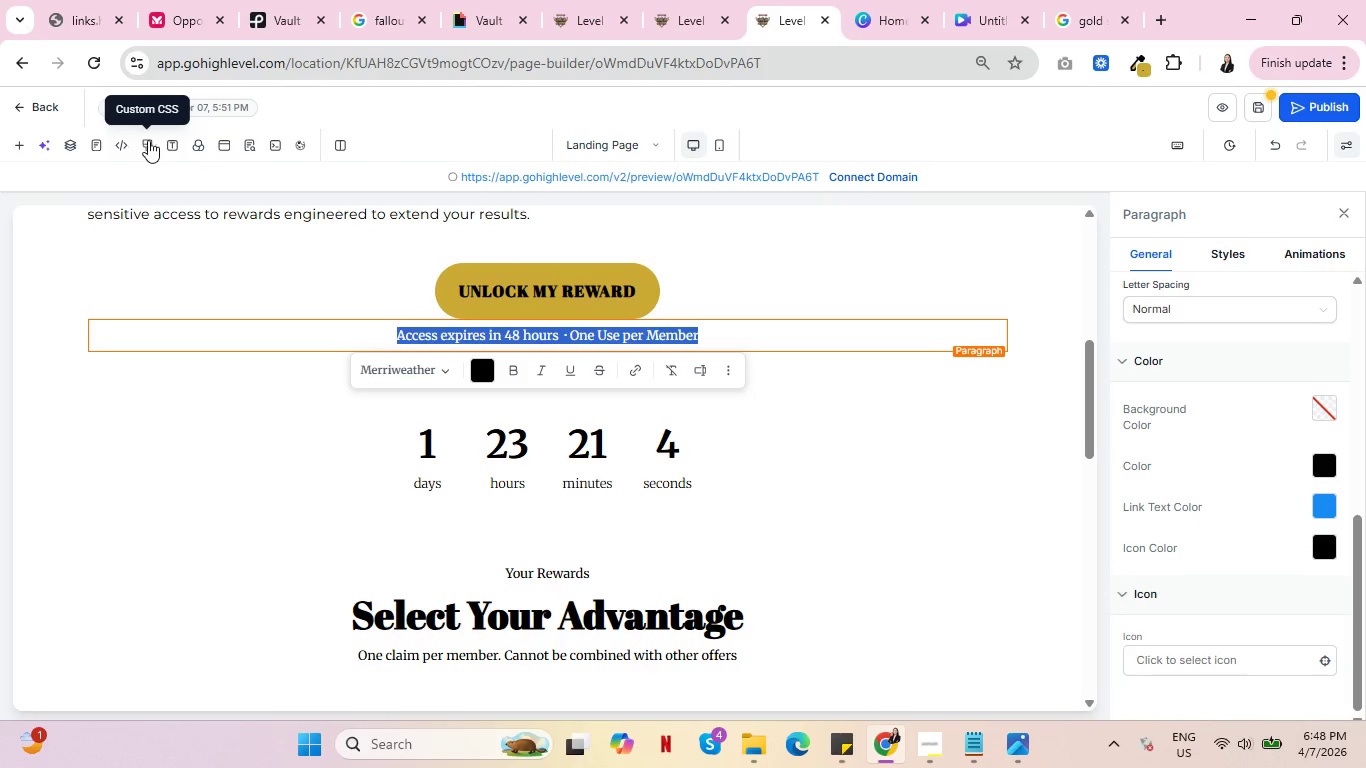 
left_click_drag(start_coordinate=[121, 142], to_coordinate=[146, 143])
 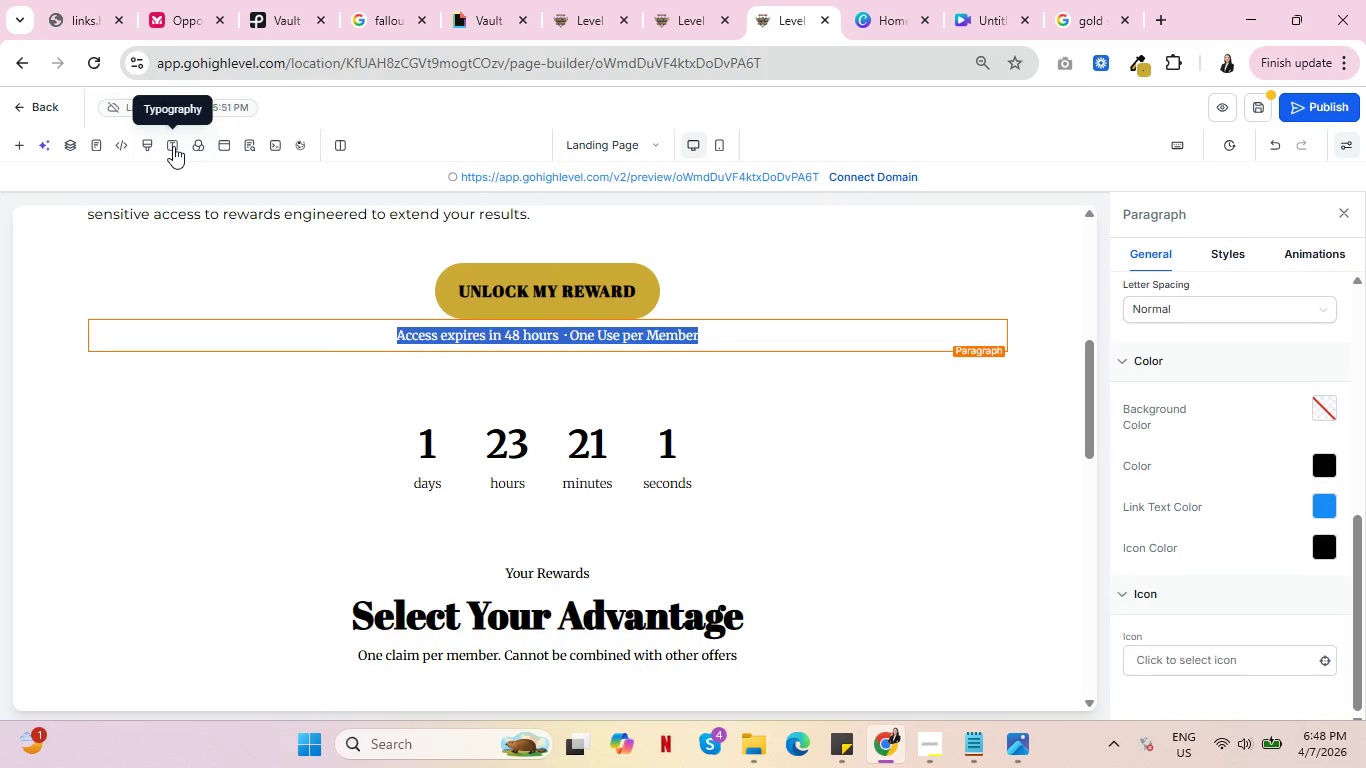 
left_click([173, 146])
 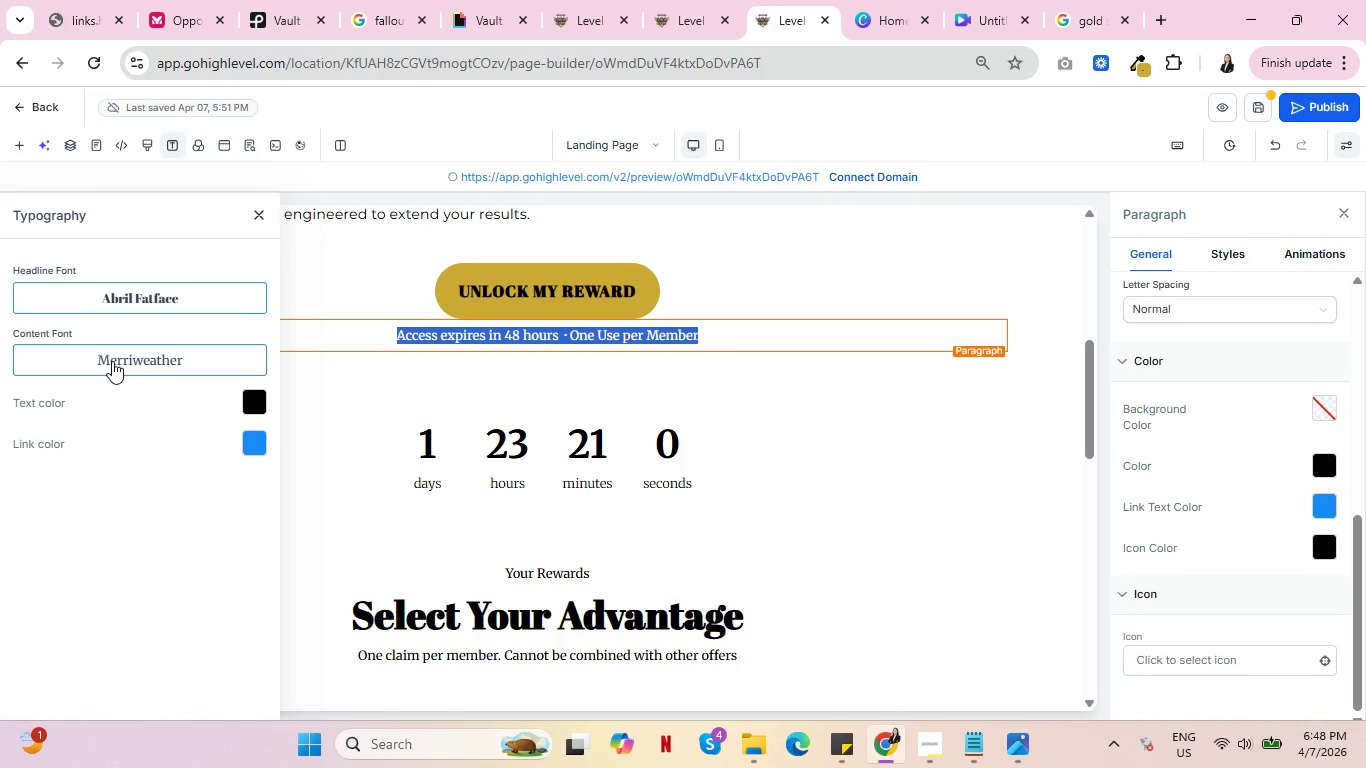 
left_click([112, 361])
 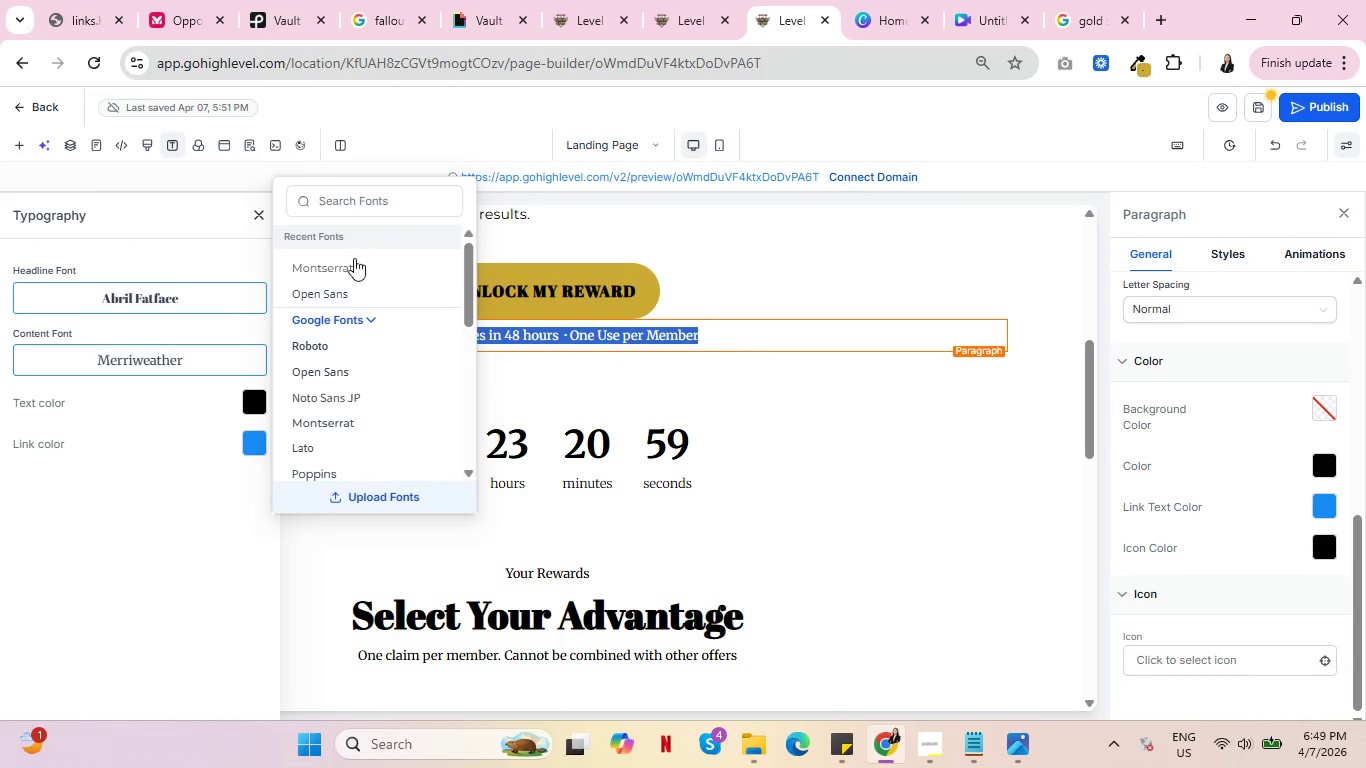 
left_click([359, 272])
 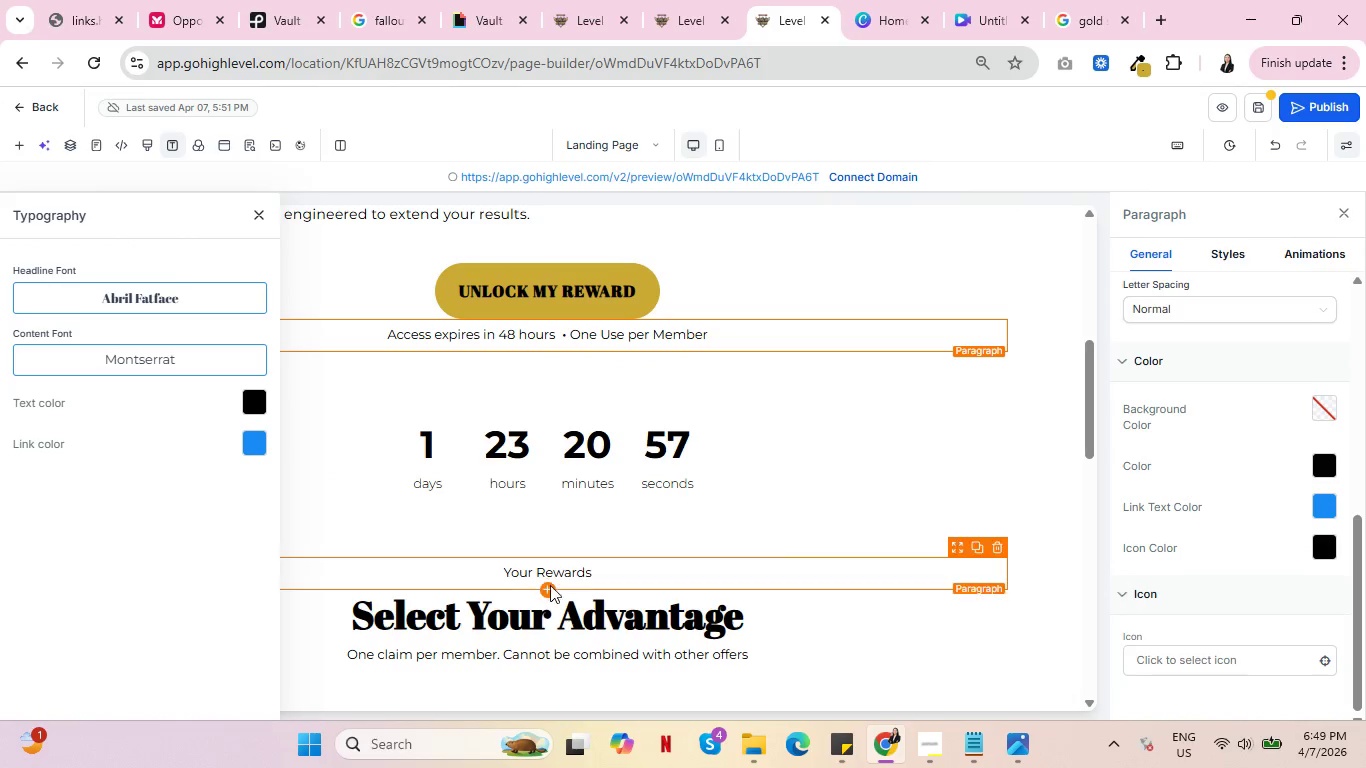 
scroll: coordinate [292, 496], scroll_direction: down, amount: 15.0
 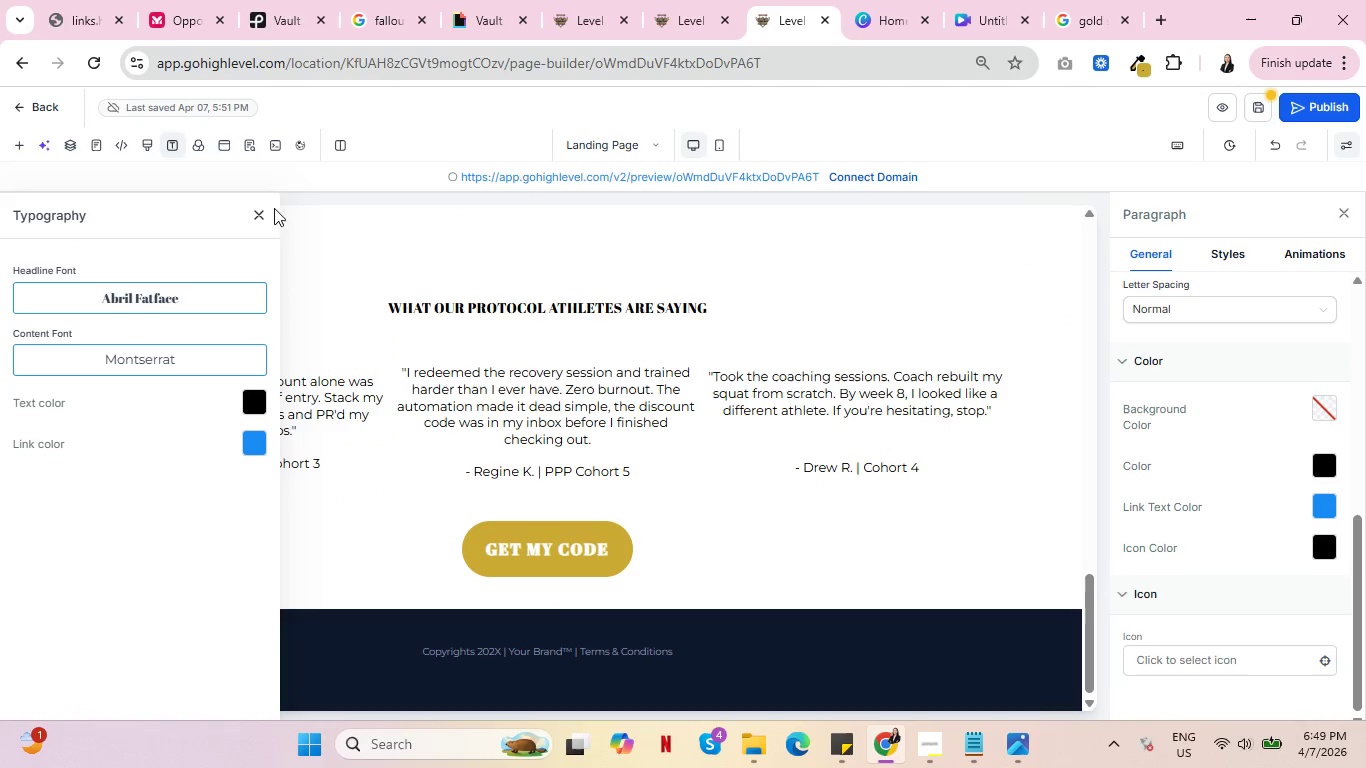 
left_click([264, 209])
 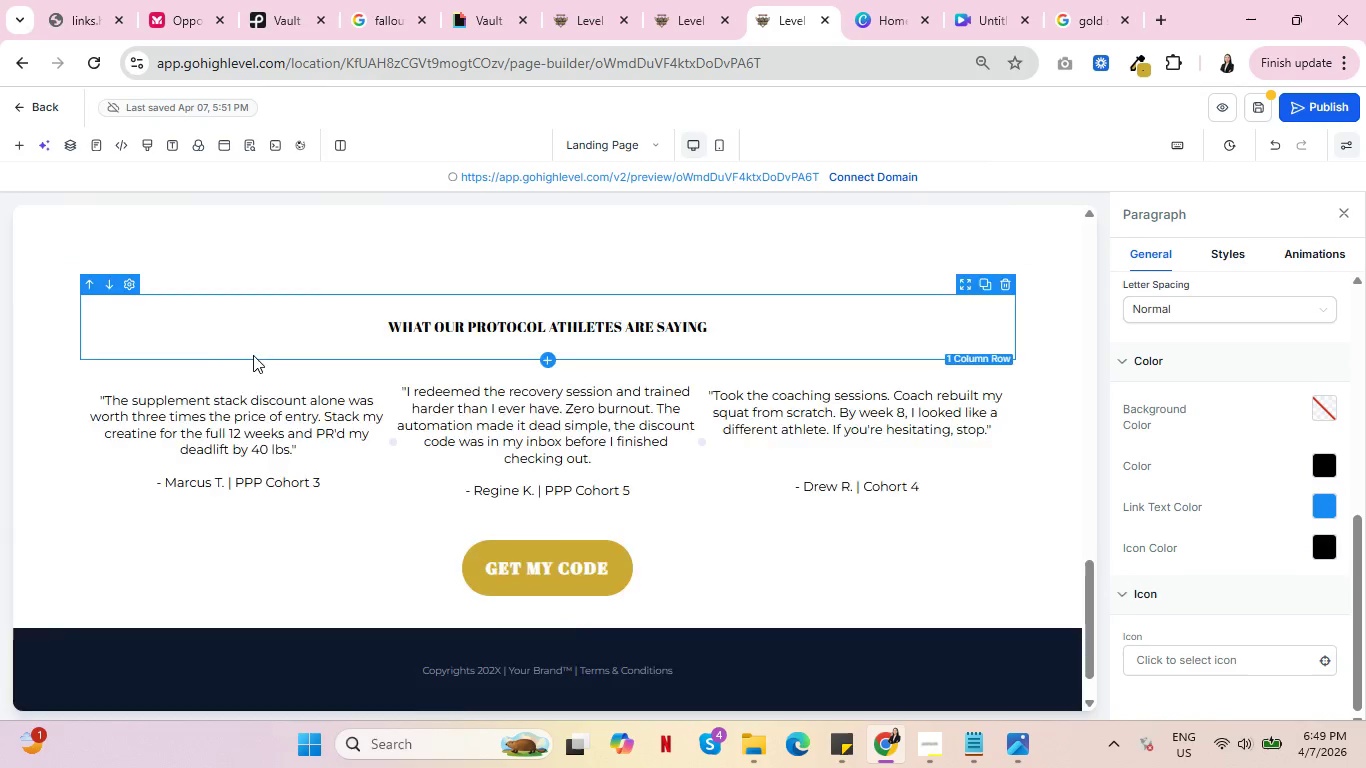 
scroll: coordinate [260, 362], scroll_direction: up, amount: 17.0
 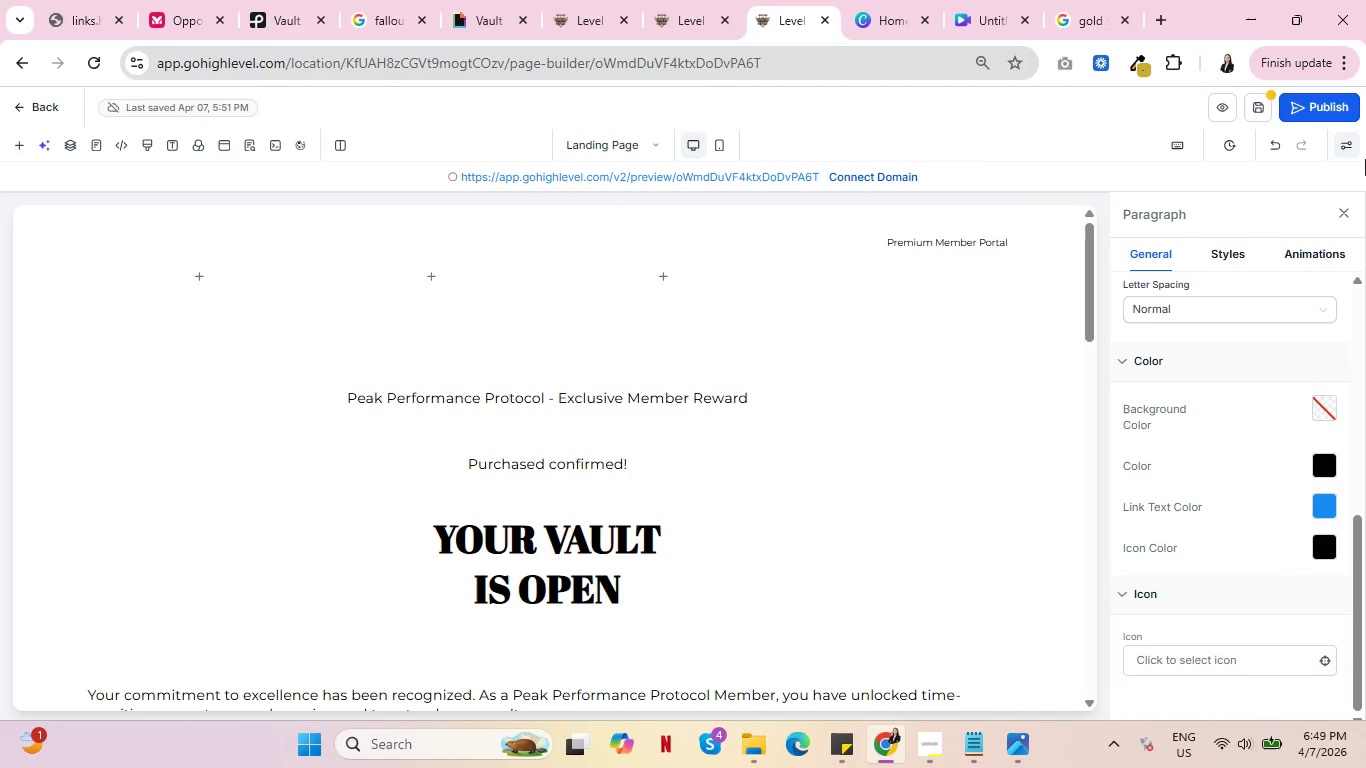 
left_click([1255, 108])
 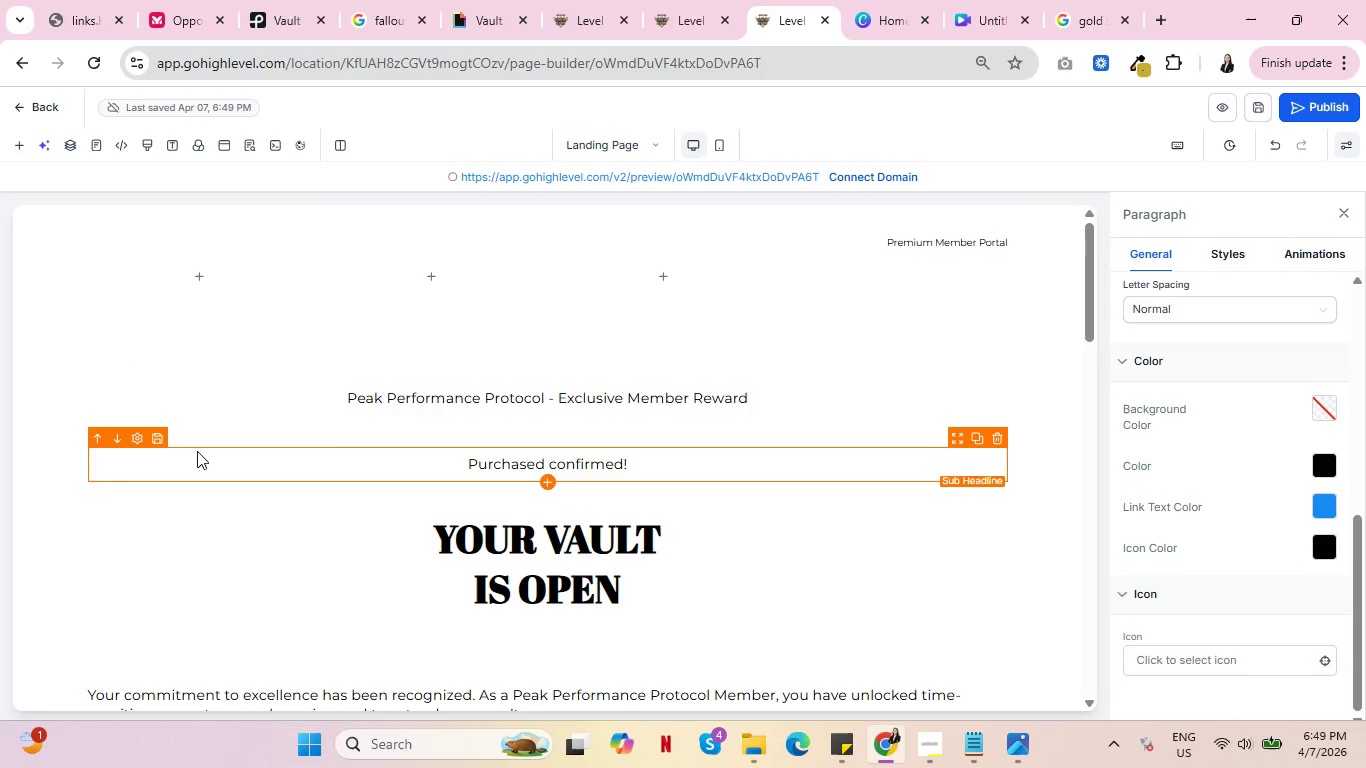 
wait(5.7)
 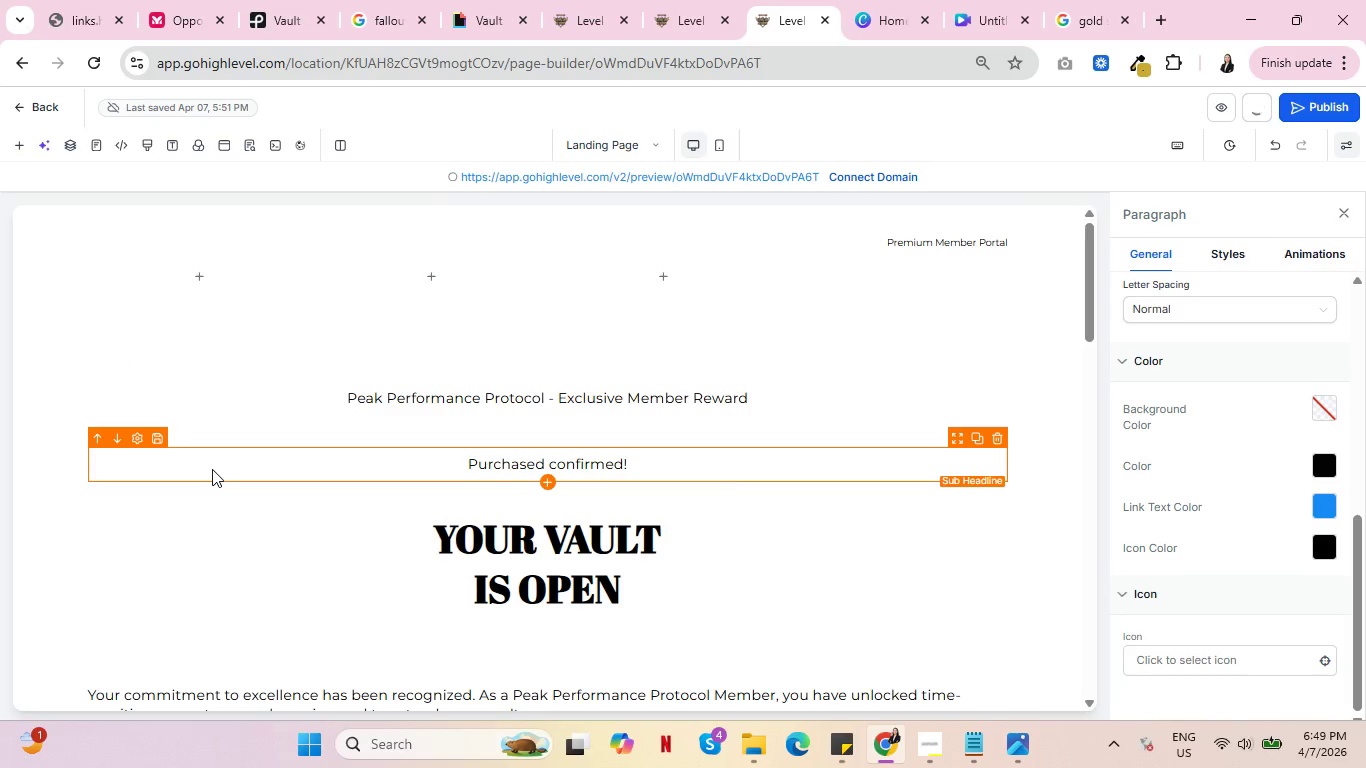 
left_click([42, 112])
 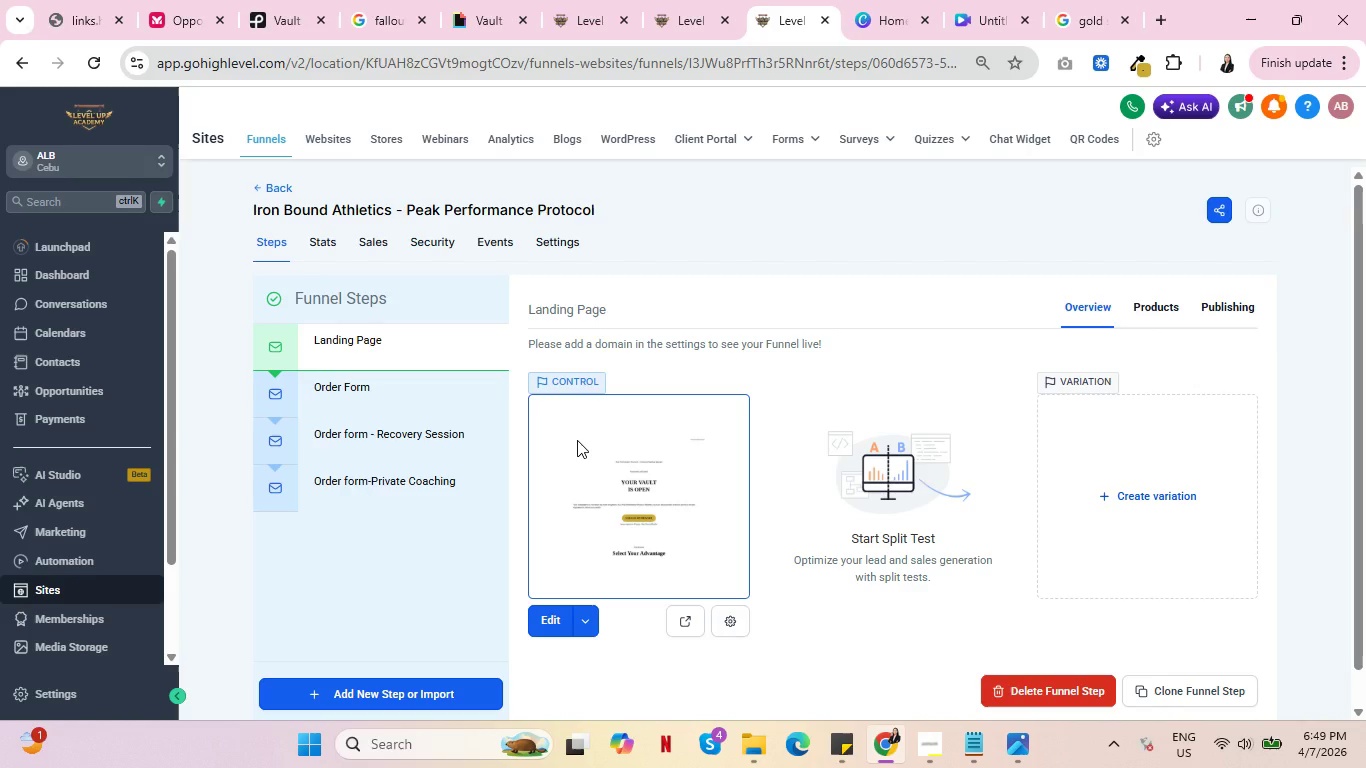 
wait(26.78)
 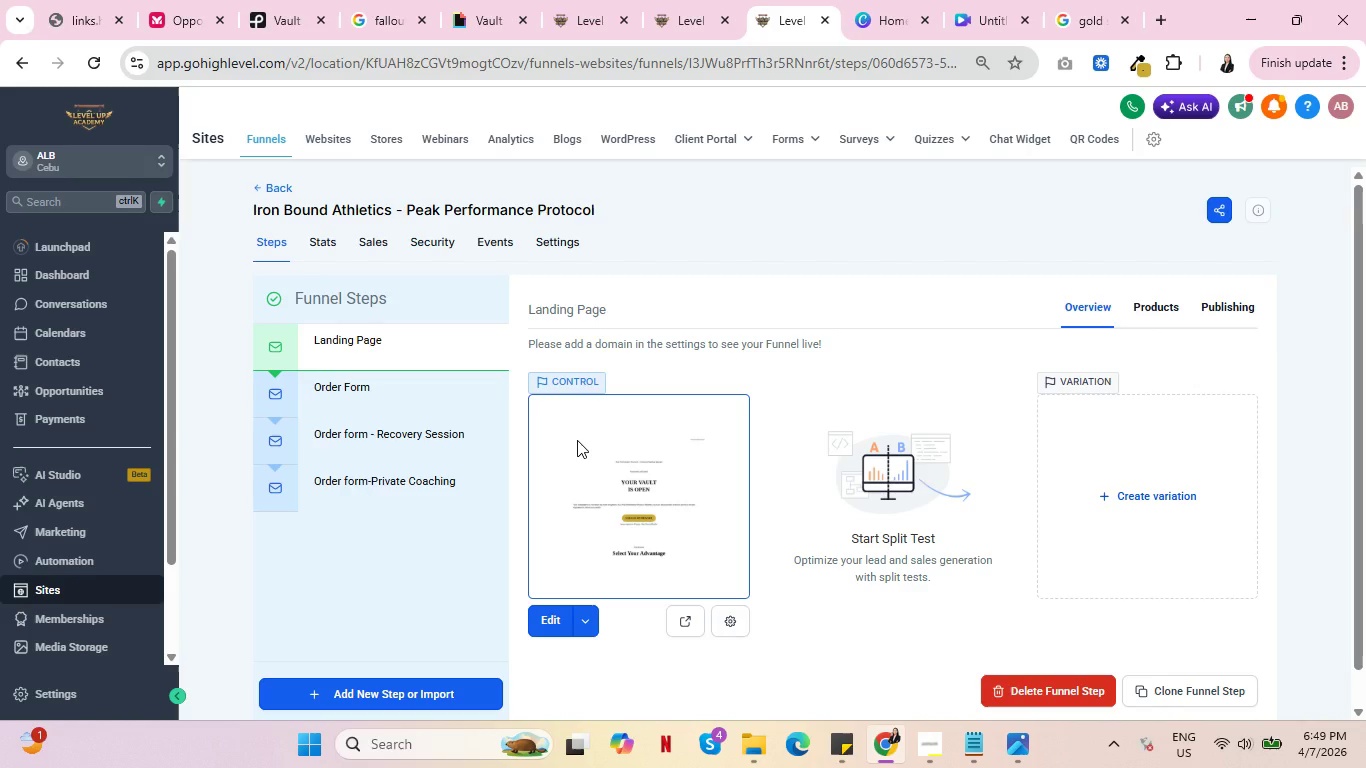 
left_click([315, 241])
 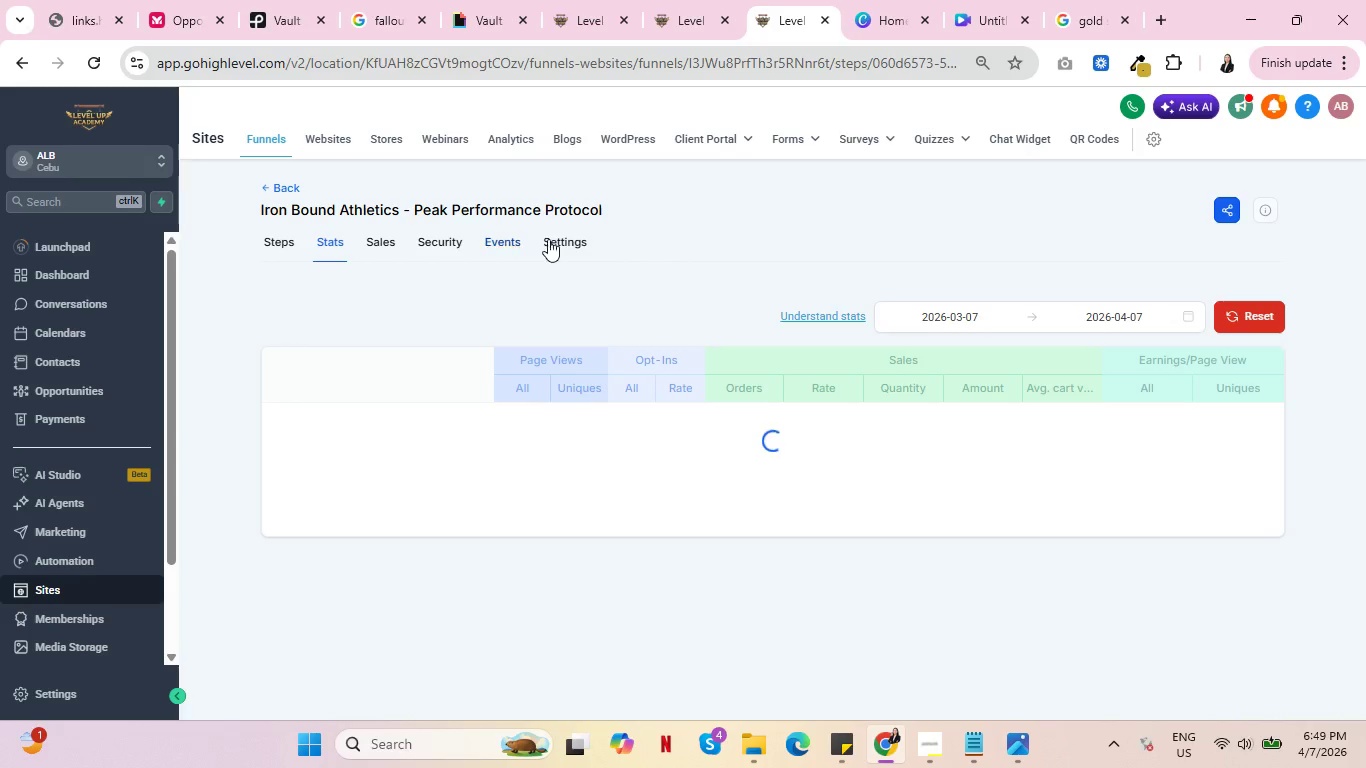 
left_click([555, 238])
 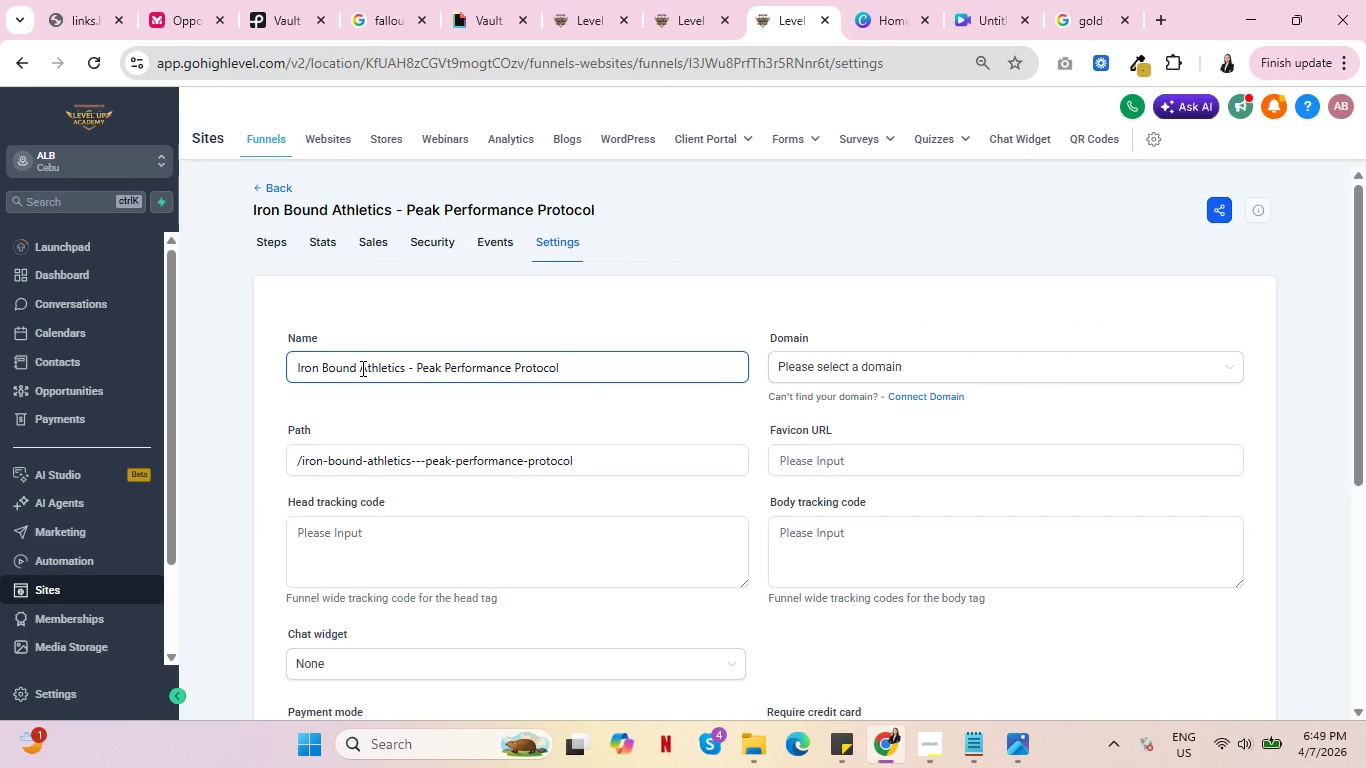 
wait(9.36)
 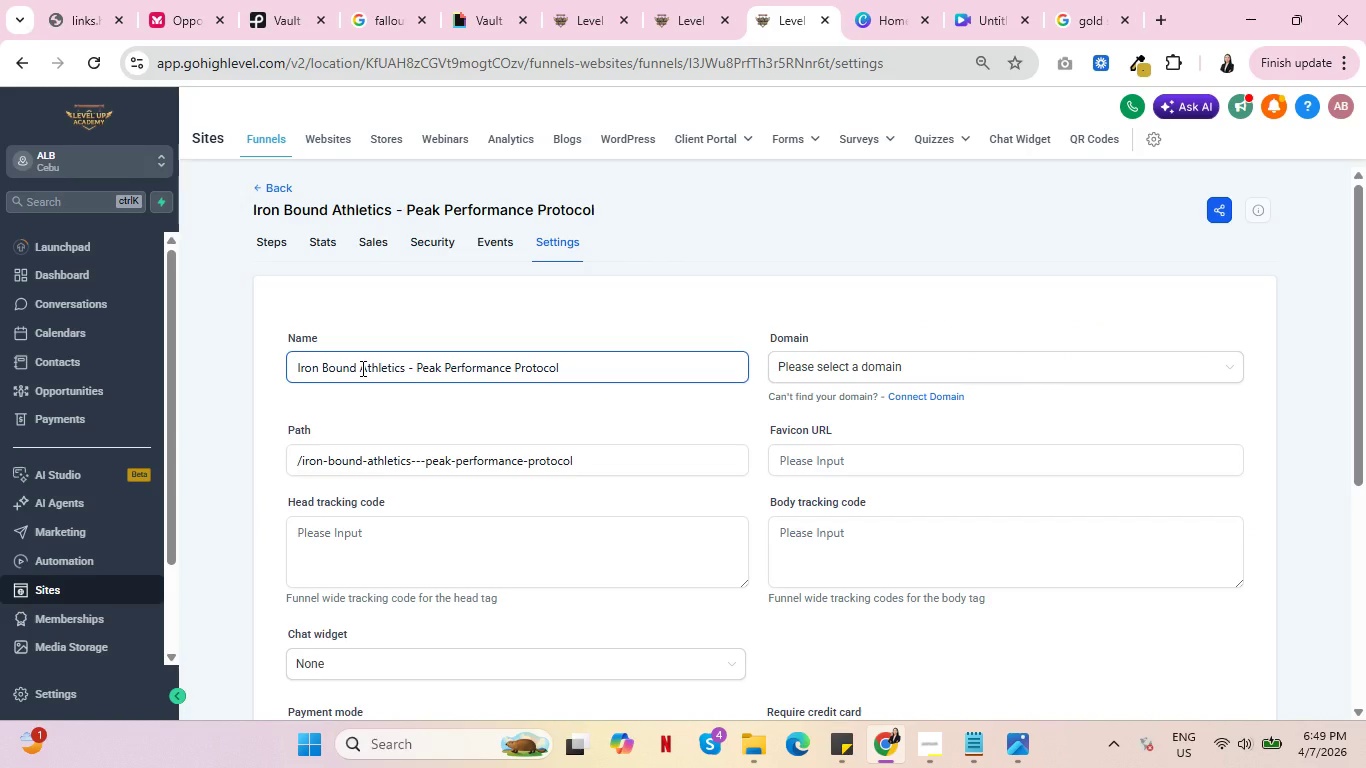 
left_click([640, 460])
 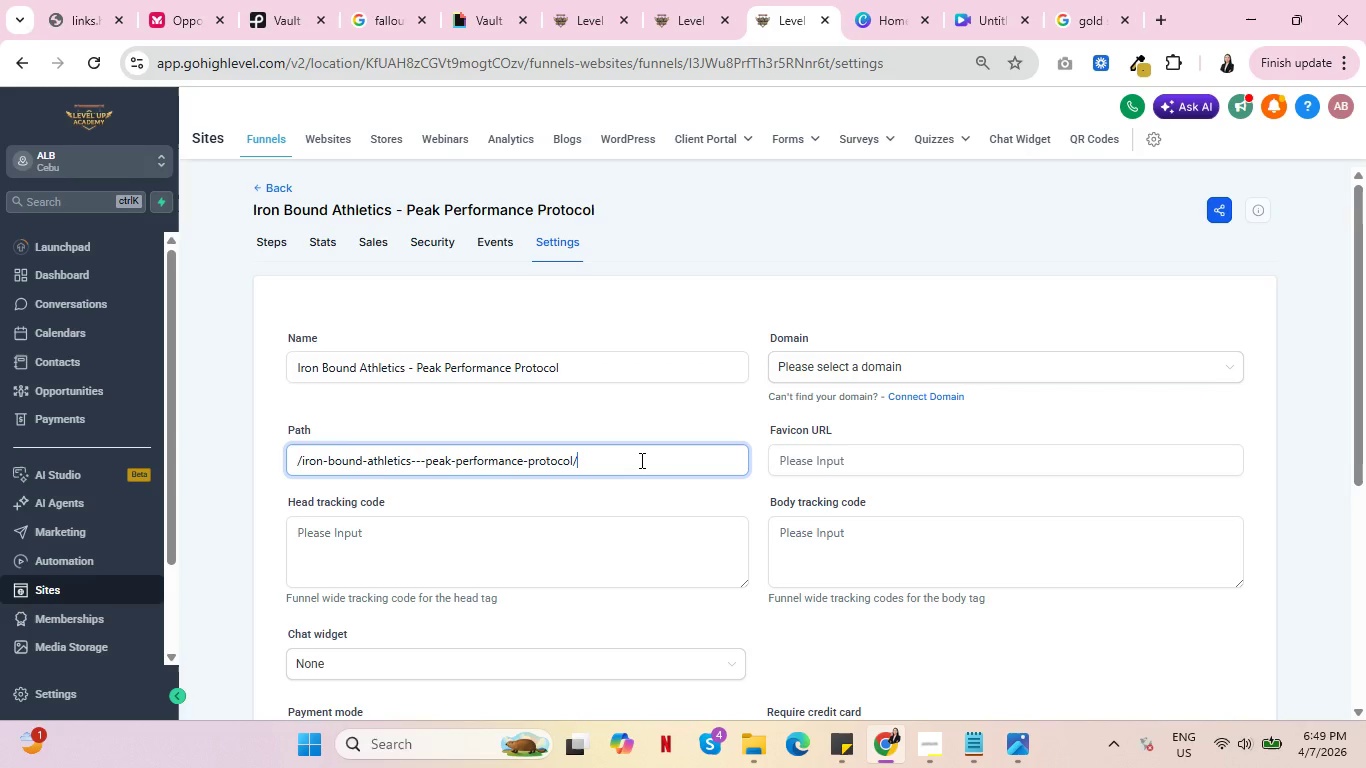 
type(/{Con)
 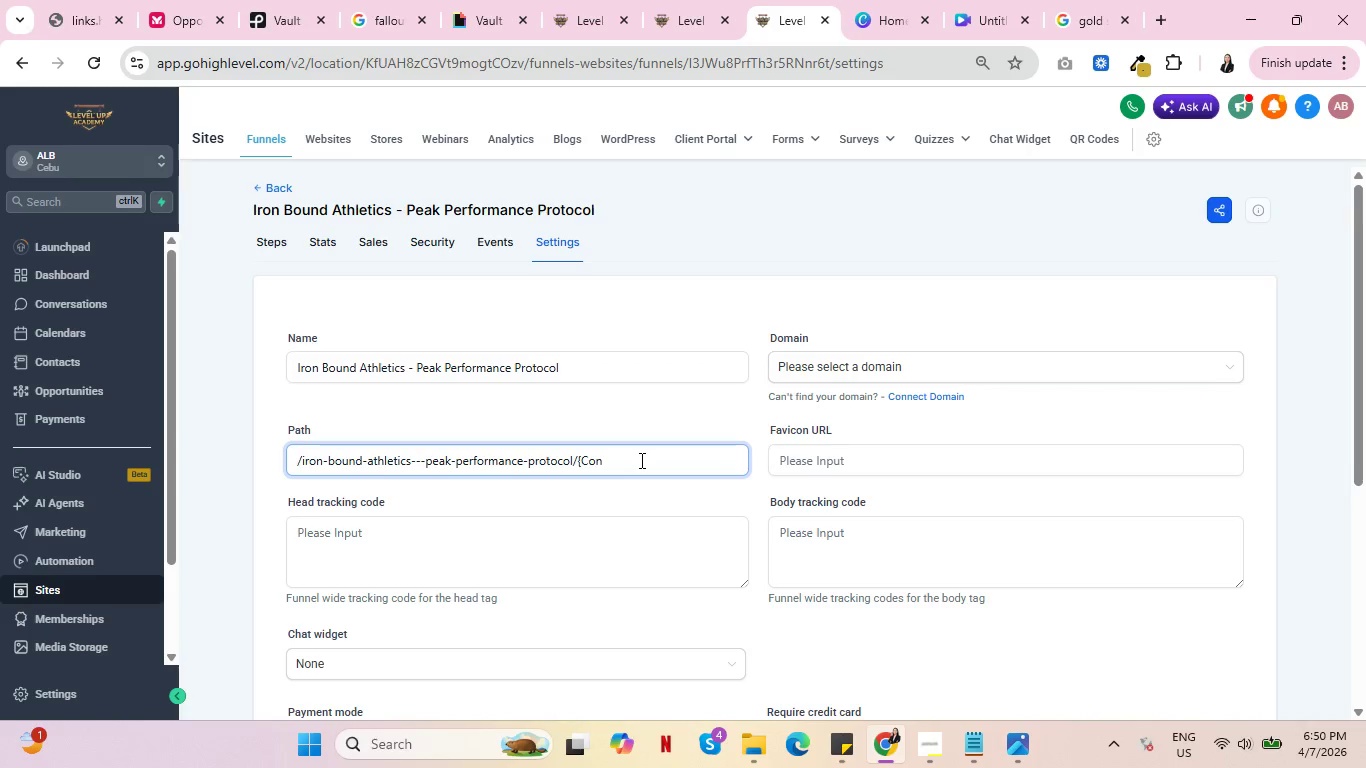 
left_click([727, 0])
 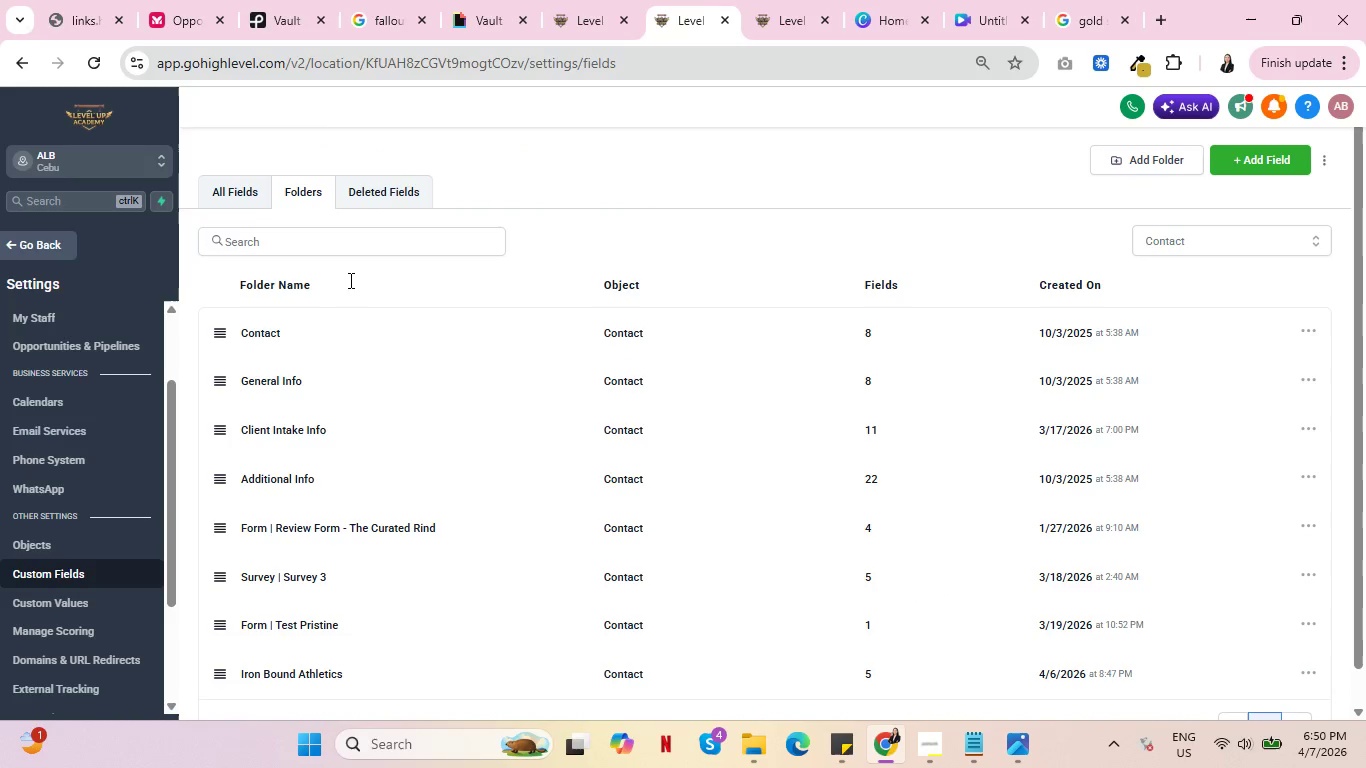 
scroll: coordinate [364, 414], scroll_direction: down, amount: 6.0
 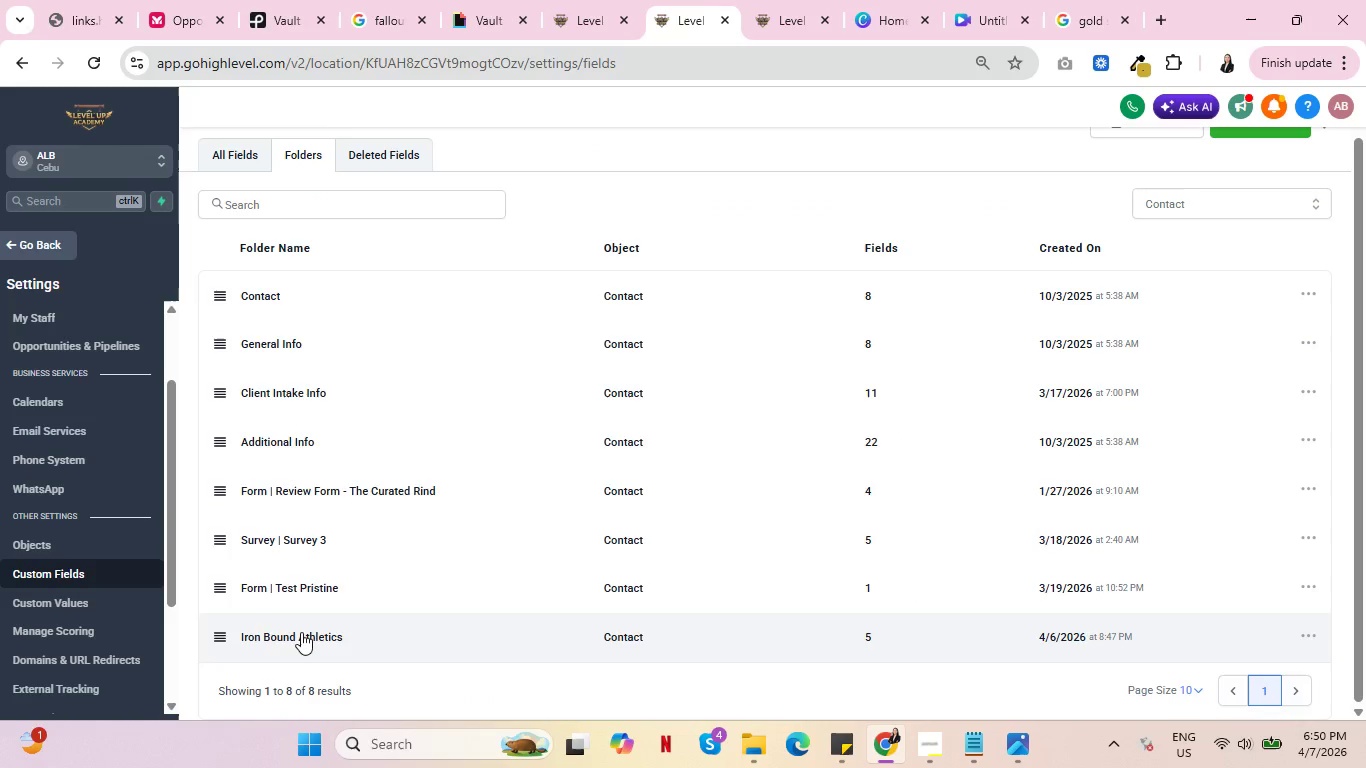 
left_click([301, 632])
 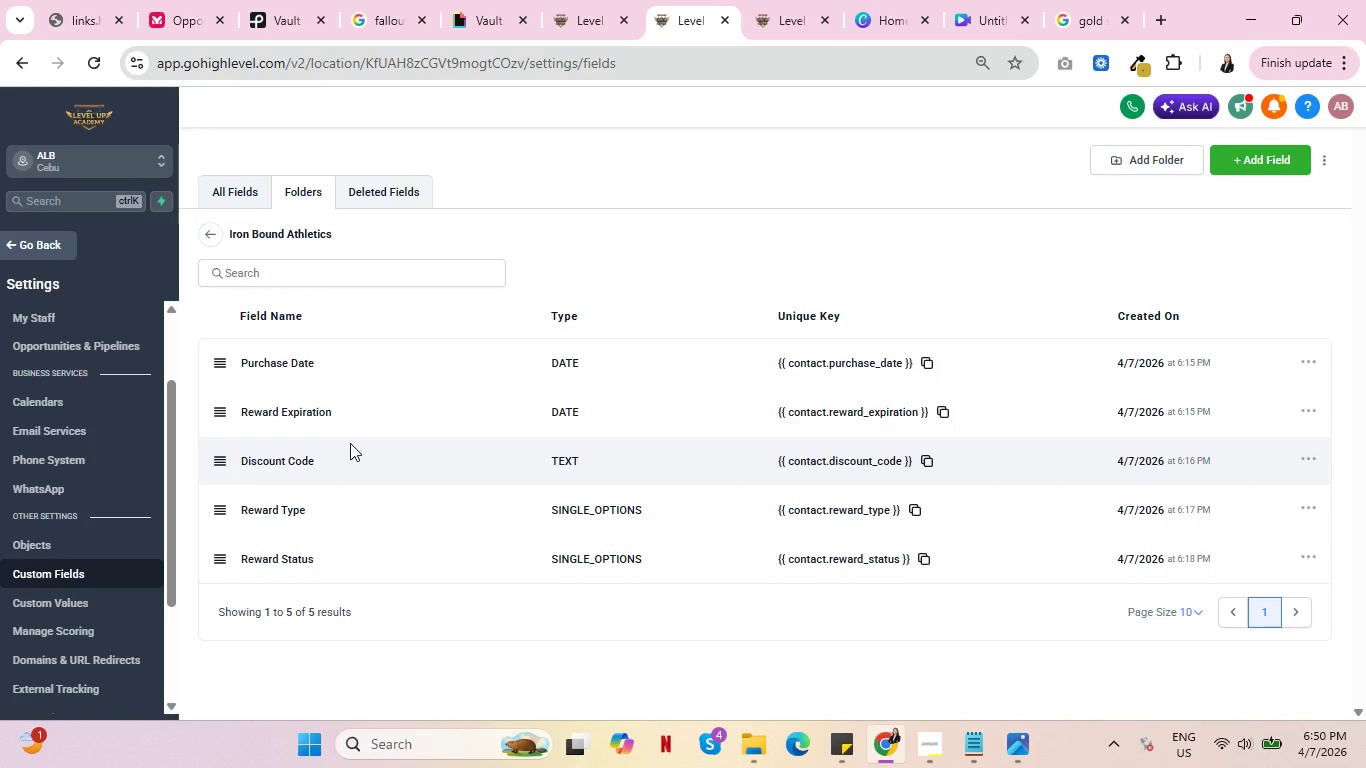 
wait(12.34)
 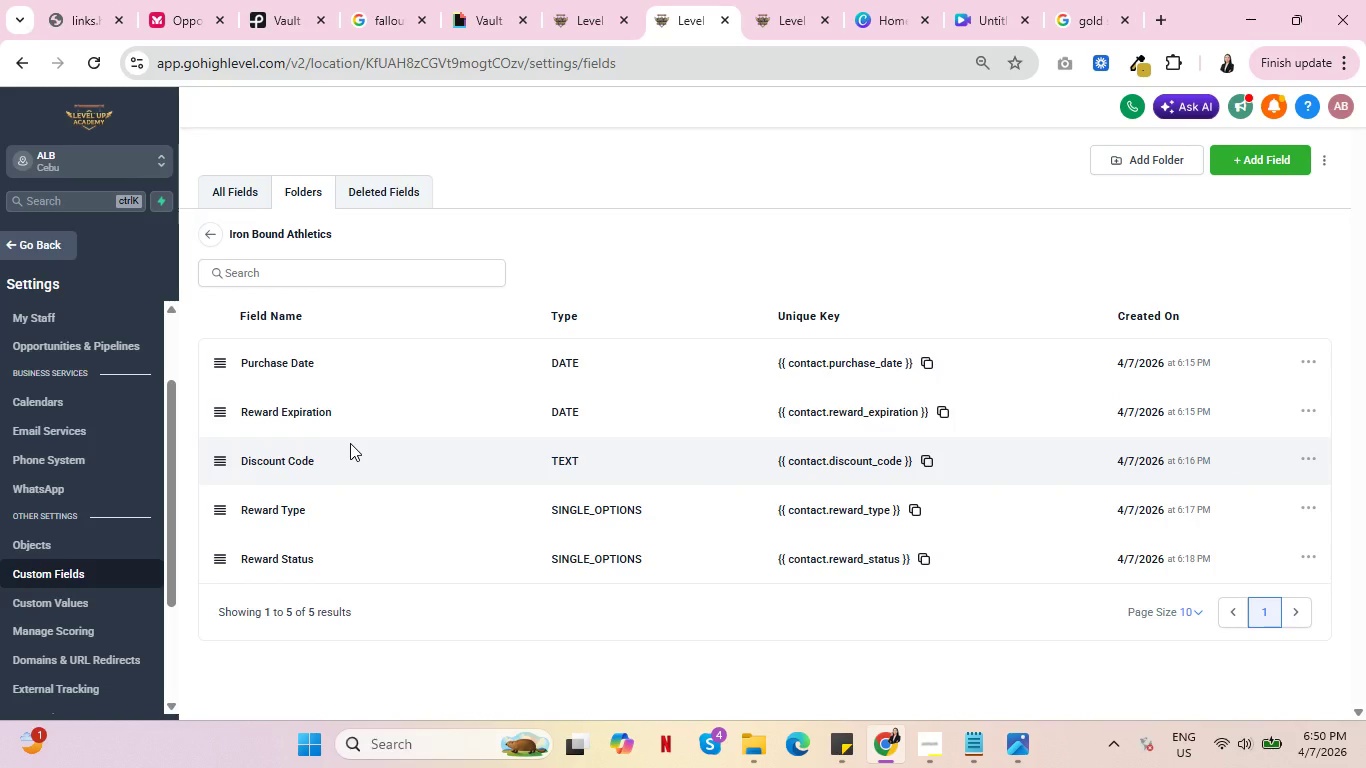 
left_click([928, 461])
 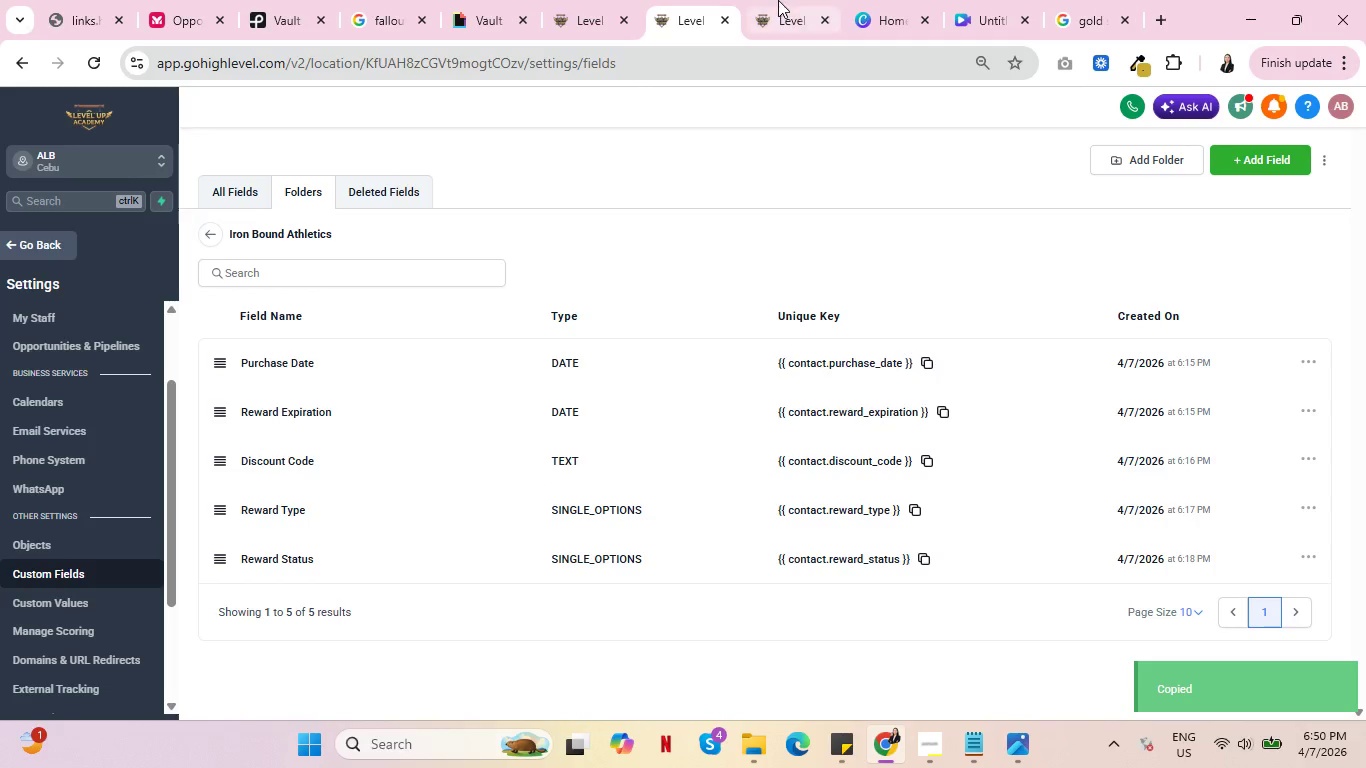 
left_click([778, 0])
 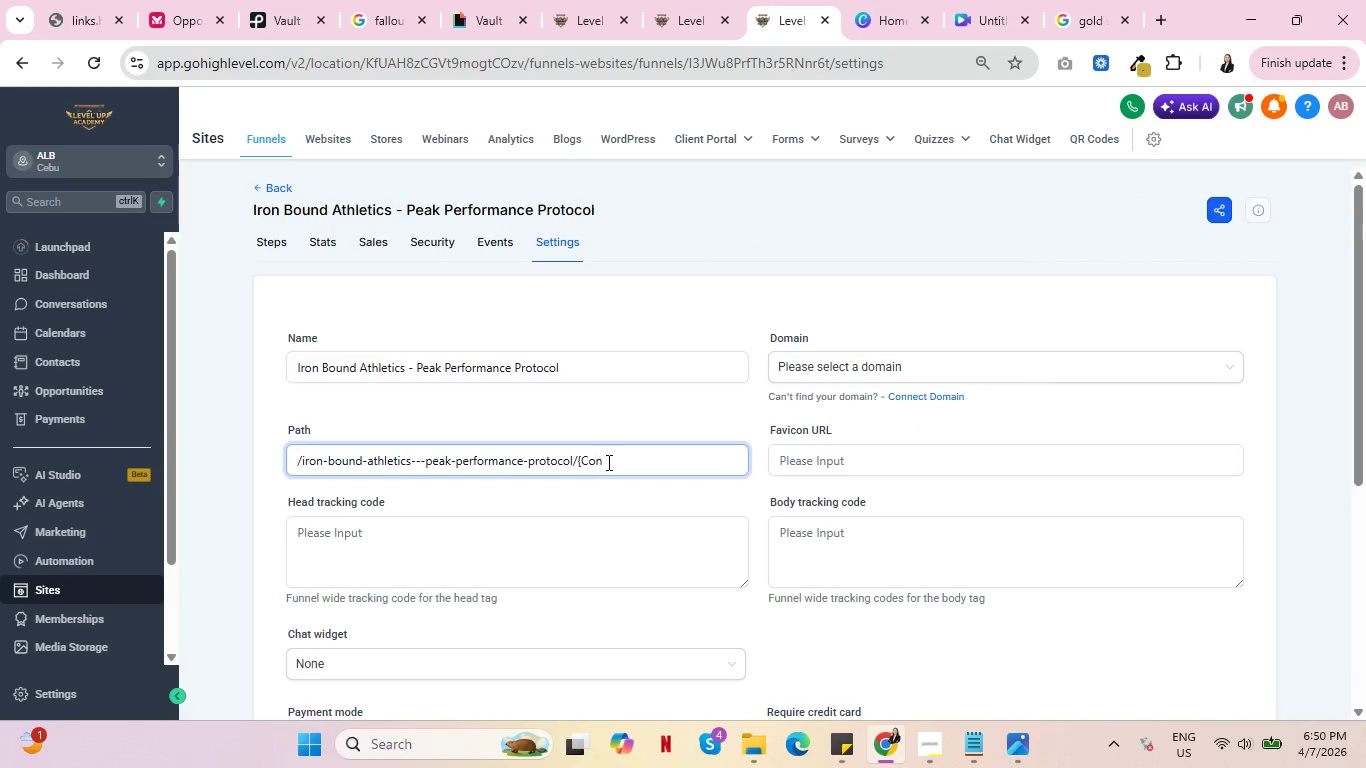 
left_click_drag(start_coordinate=[607, 462], to_coordinate=[577, 462])
 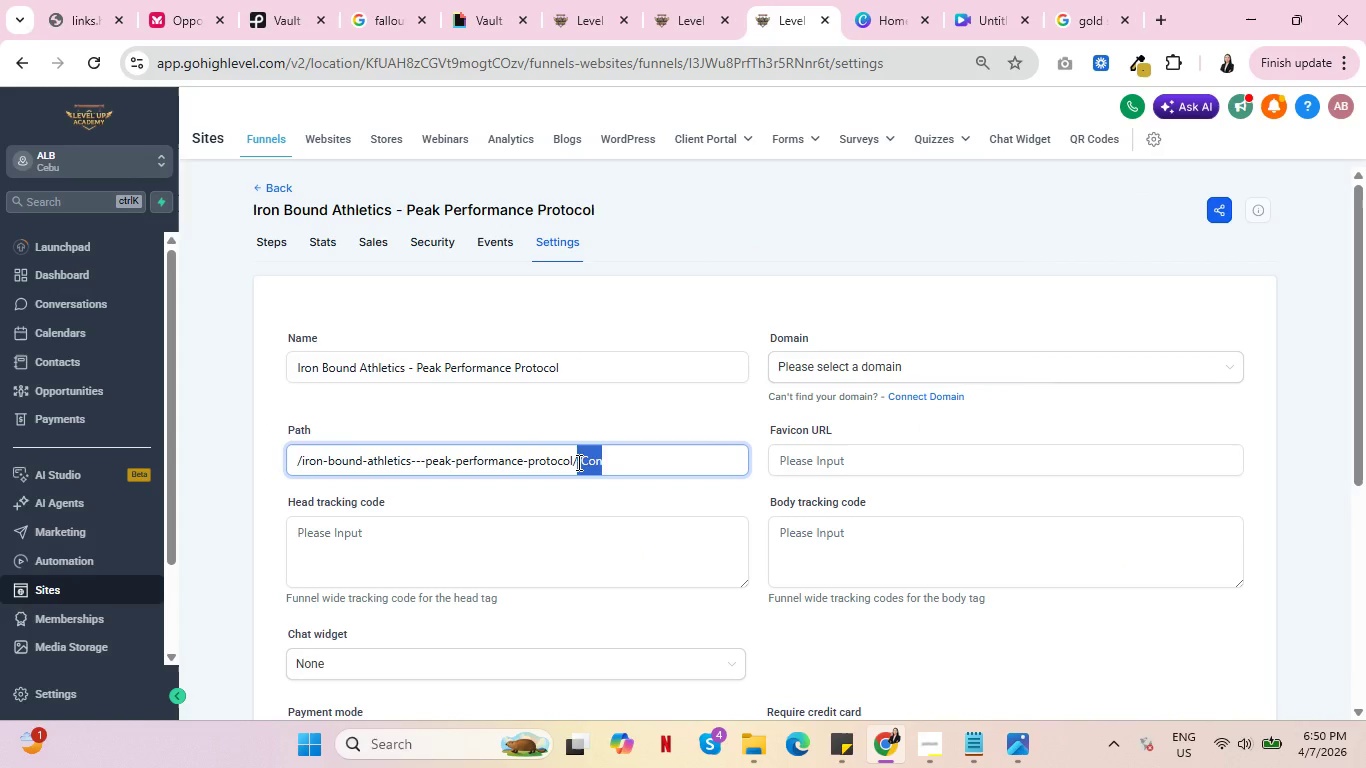 
key(Control+V)
 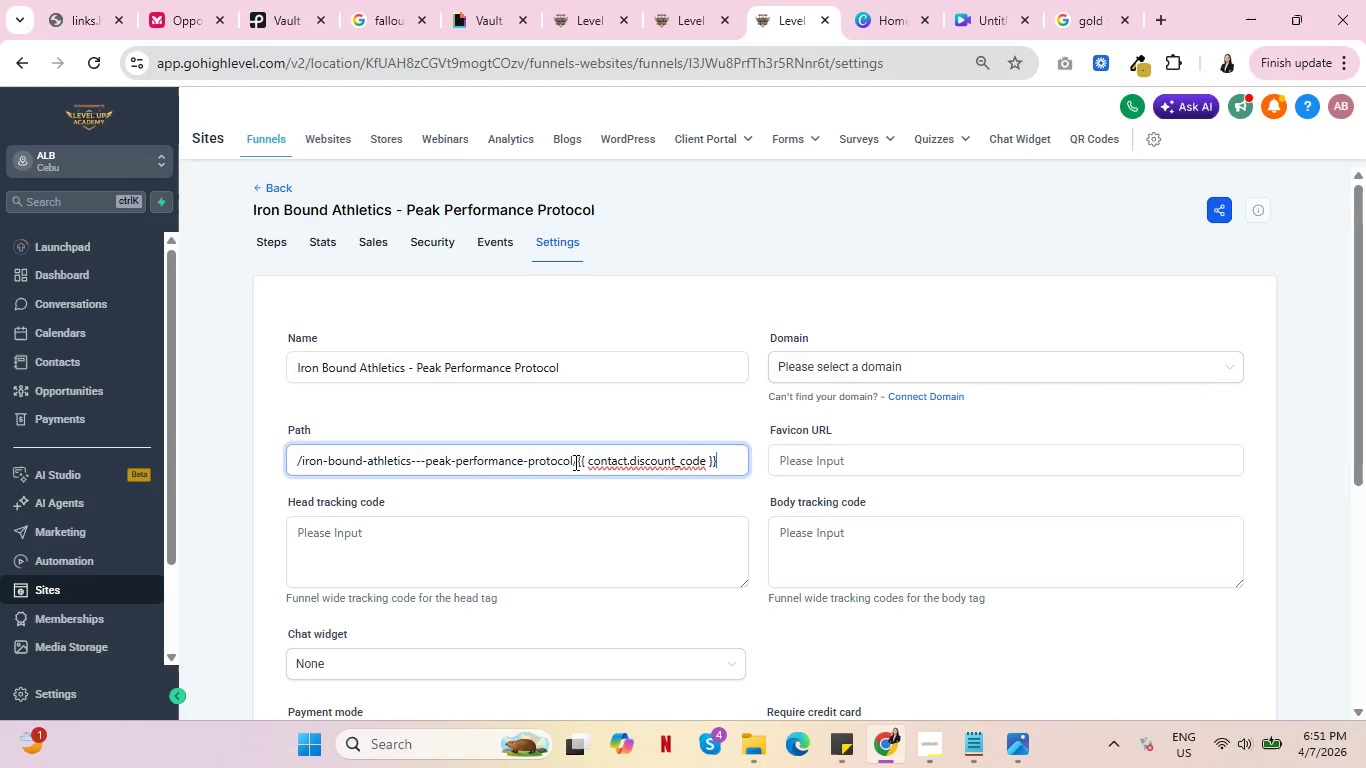 
wait(51.41)
 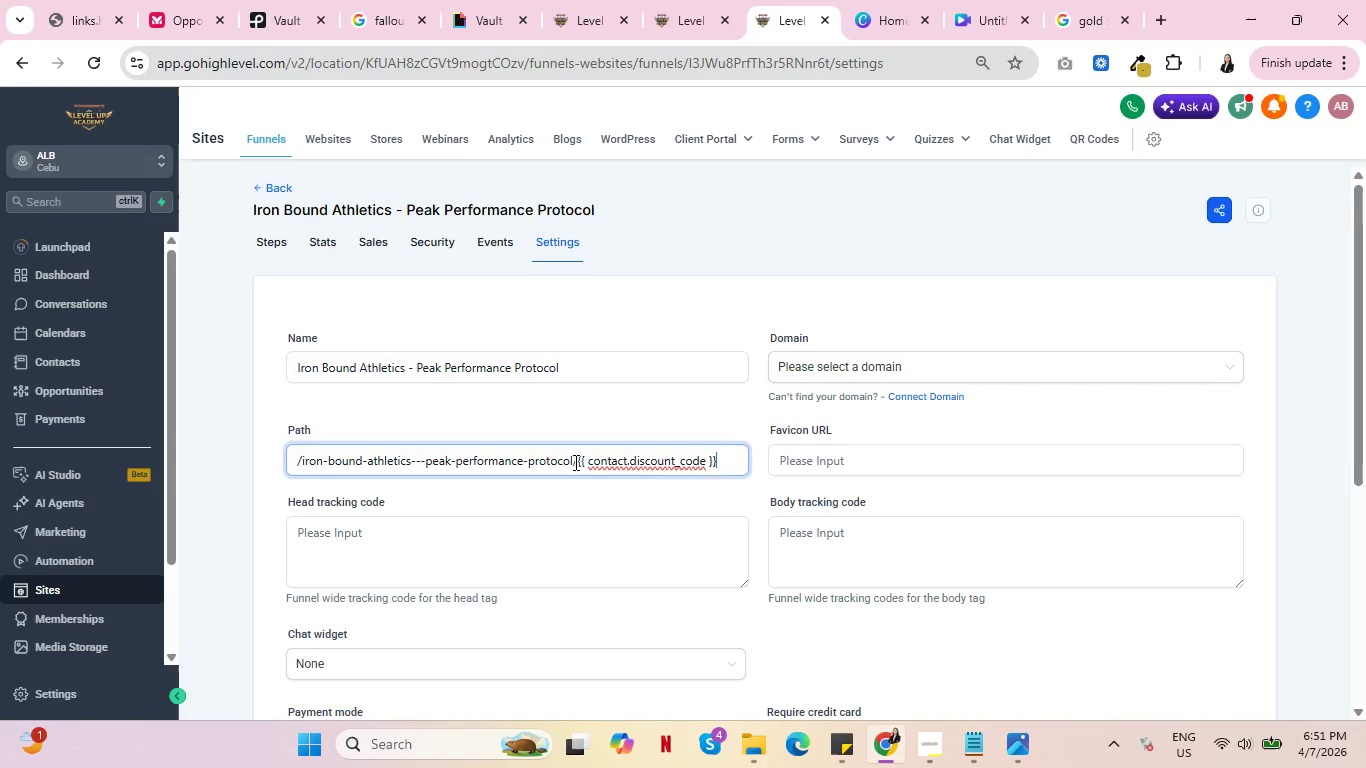 
key(Control+ControlLeft)
 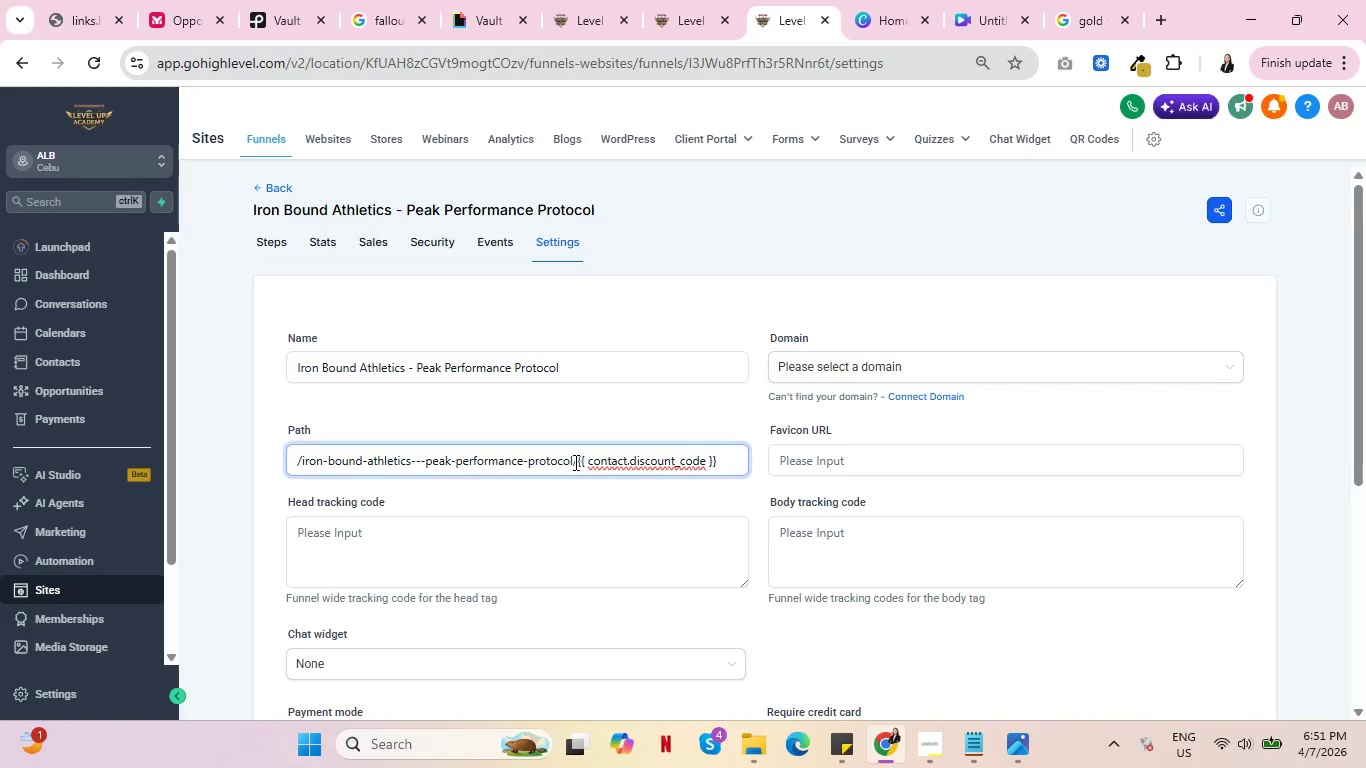 
key(Control+ControlLeft)
 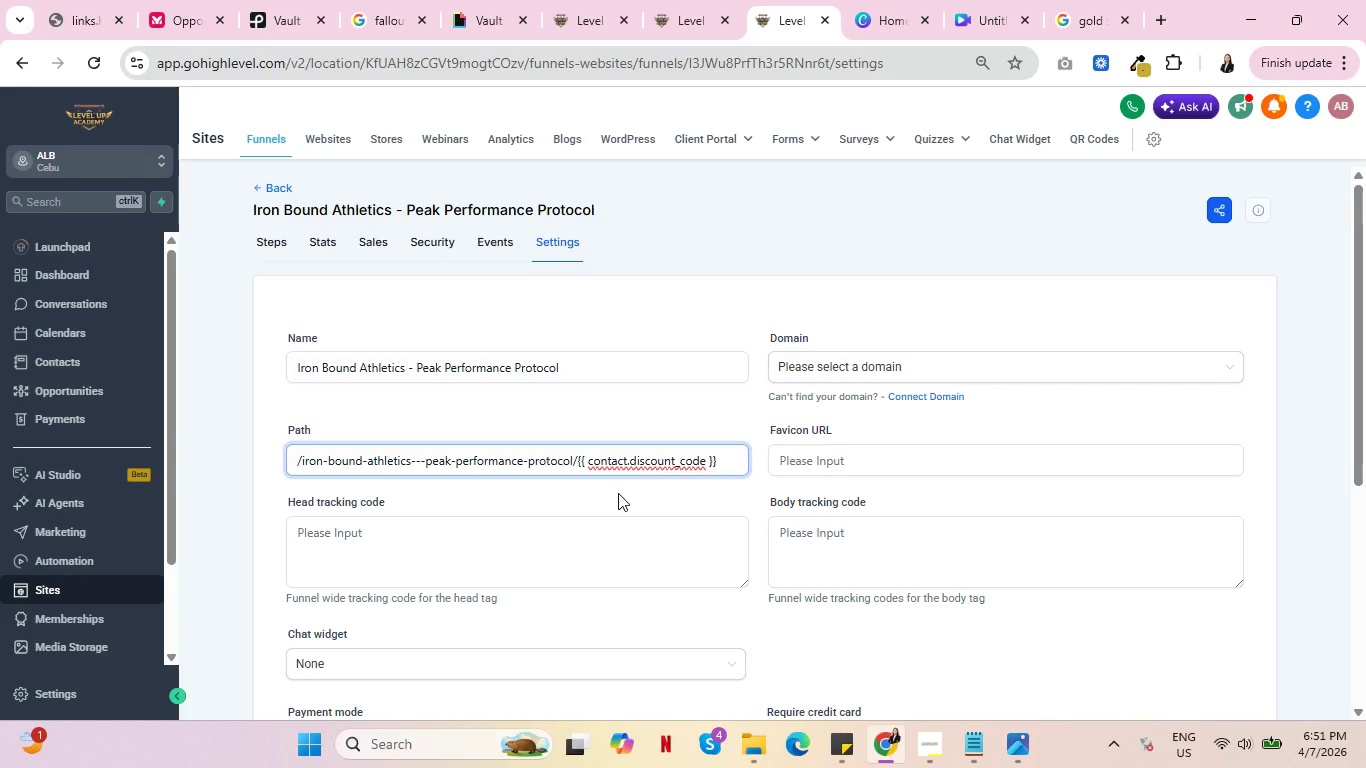 
wait(5.39)
 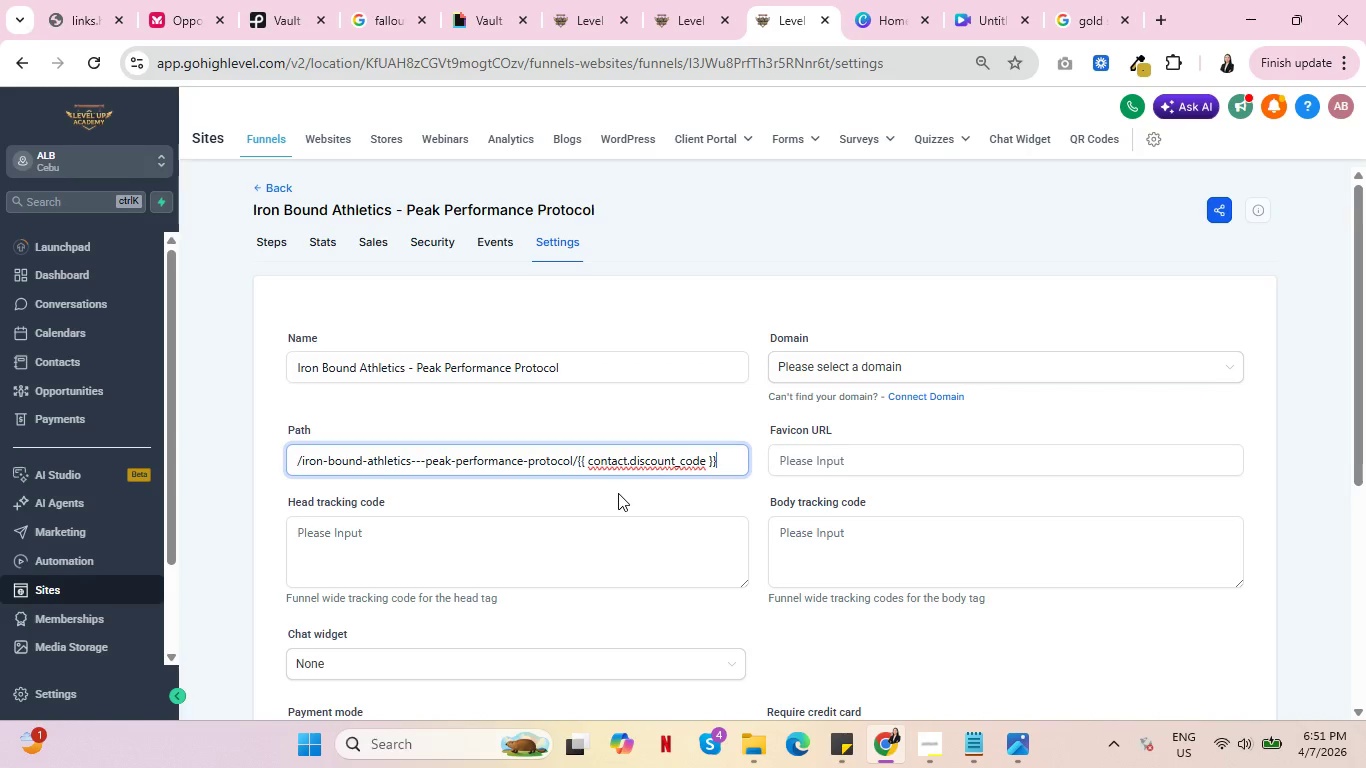 
key(Control+ControlLeft)
 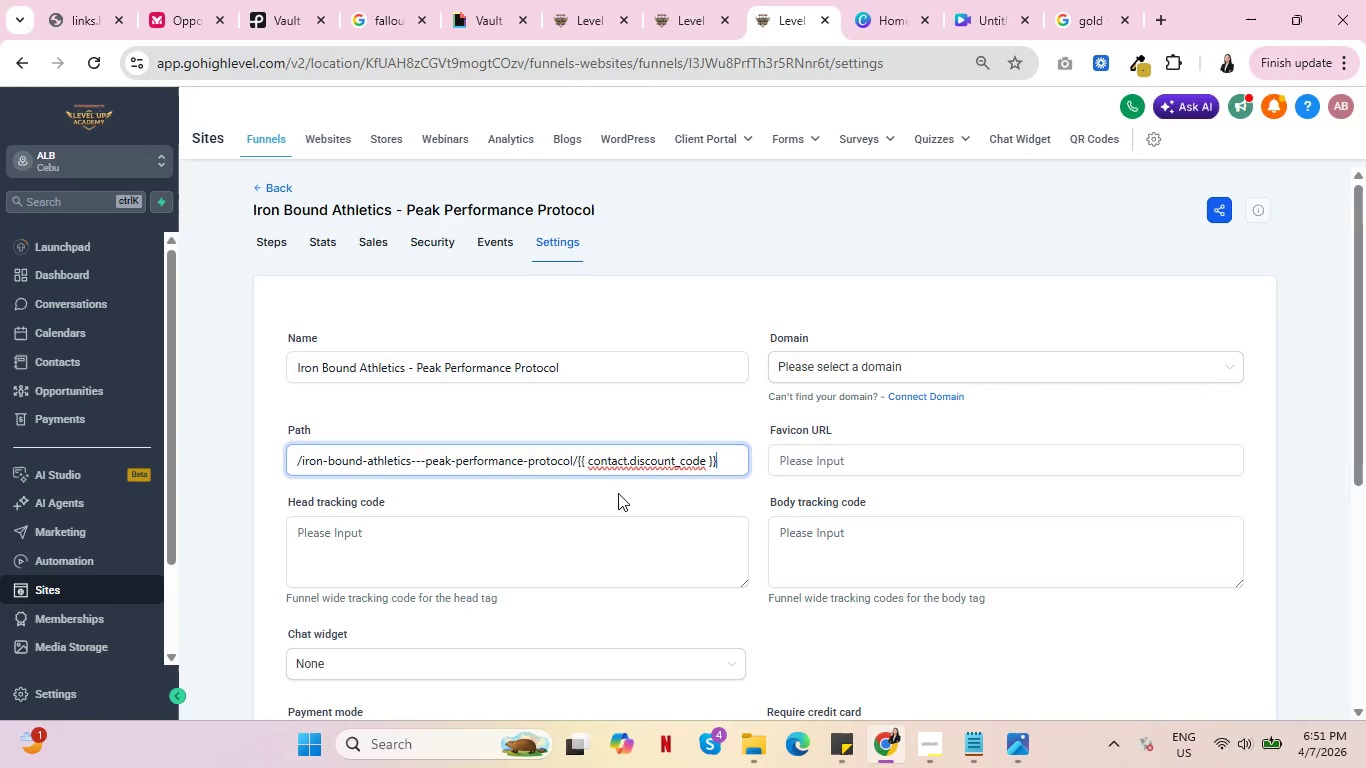 
scroll: coordinate [591, 507], scroll_direction: down, amount: 2.0
 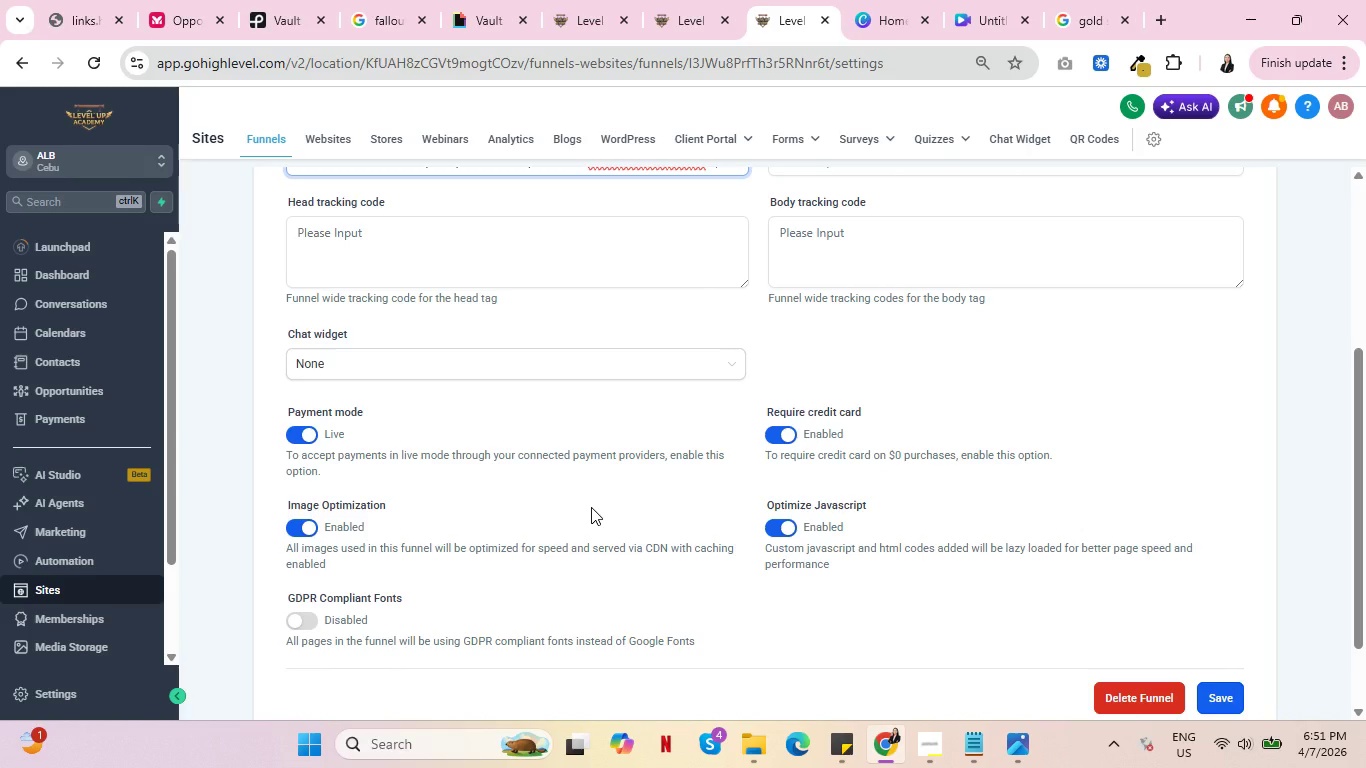 
wait(22.41)
 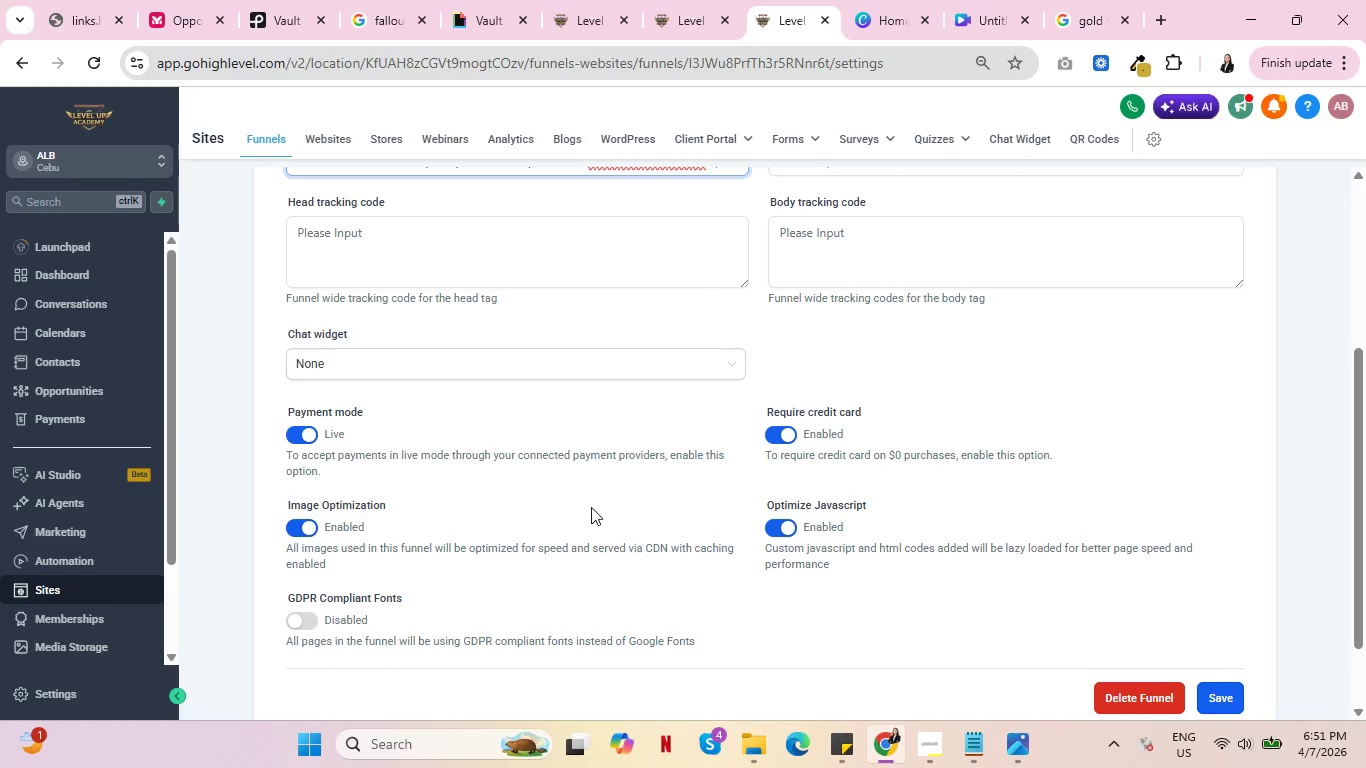 
key(Control+ControlLeft)
 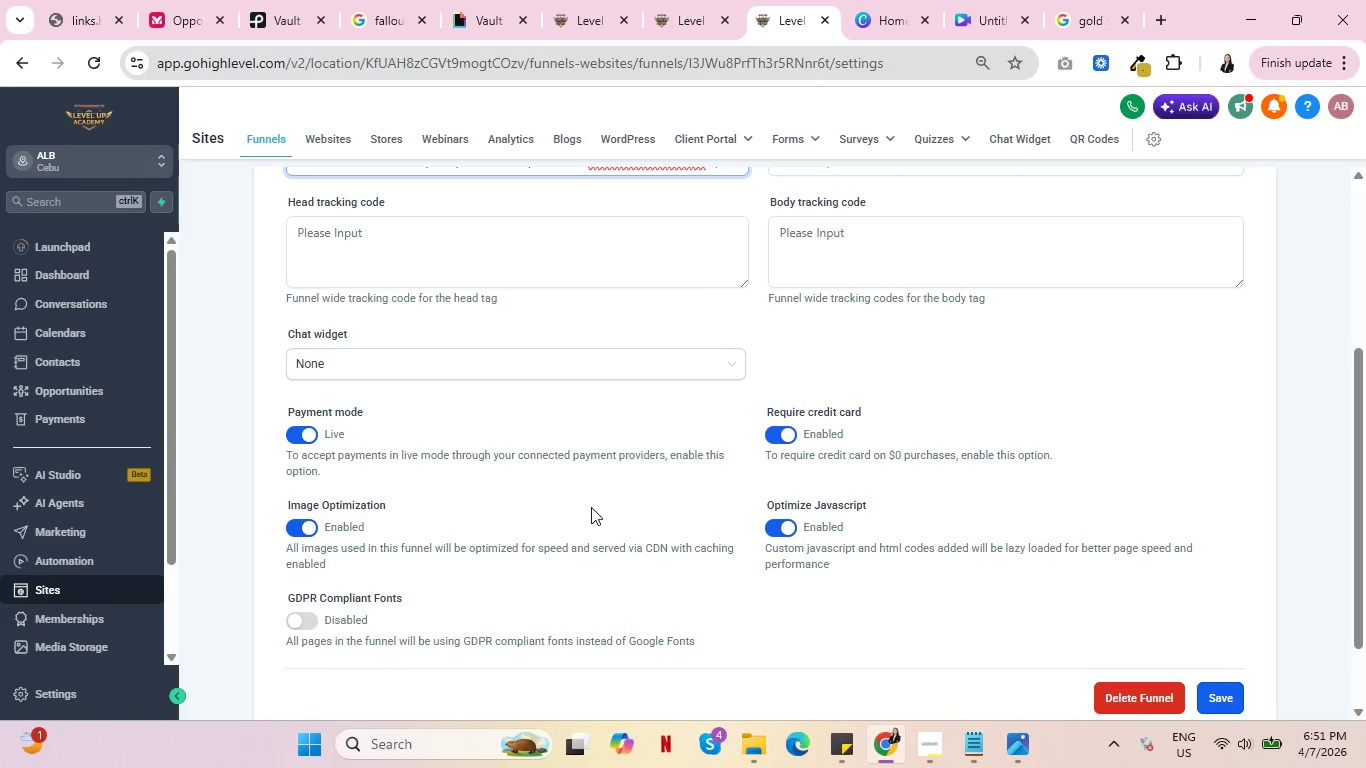 
key(Control+ControlLeft)
 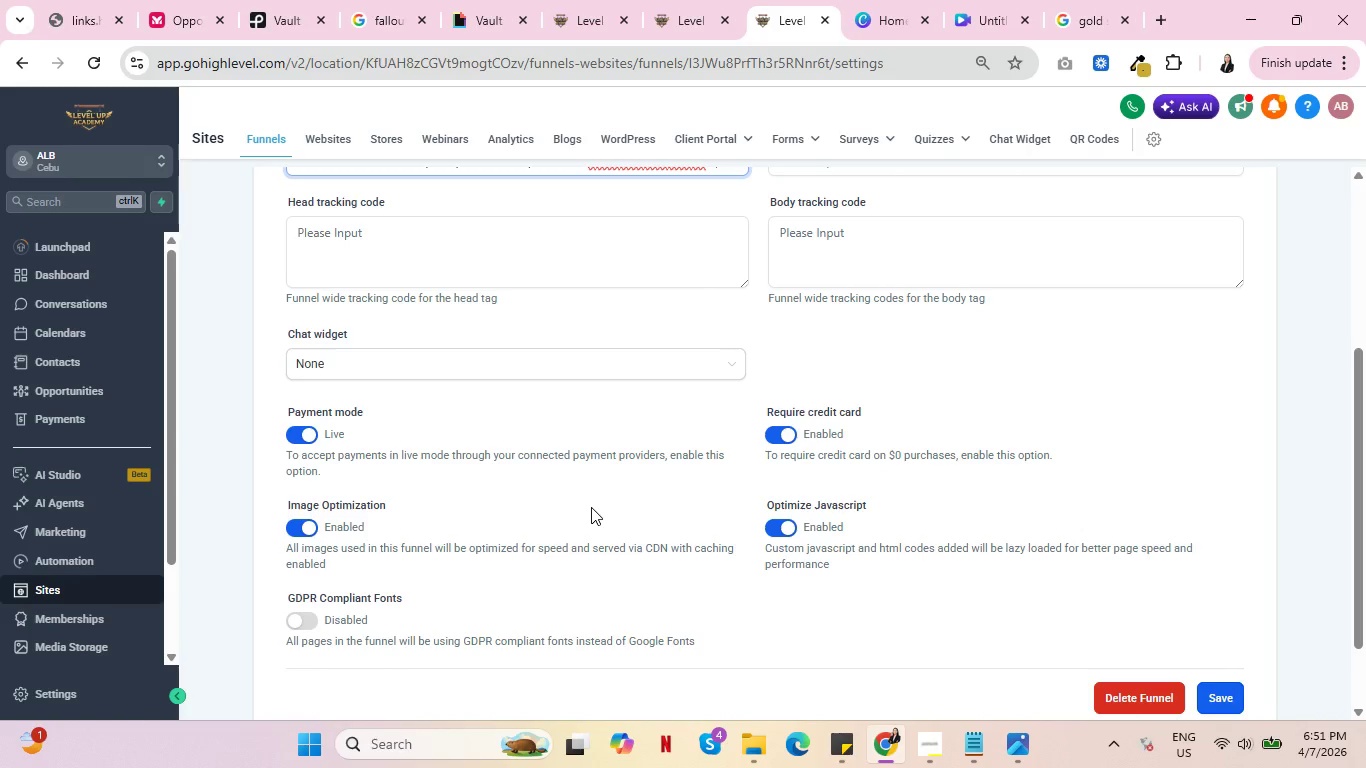 
key(Control+ControlLeft)
 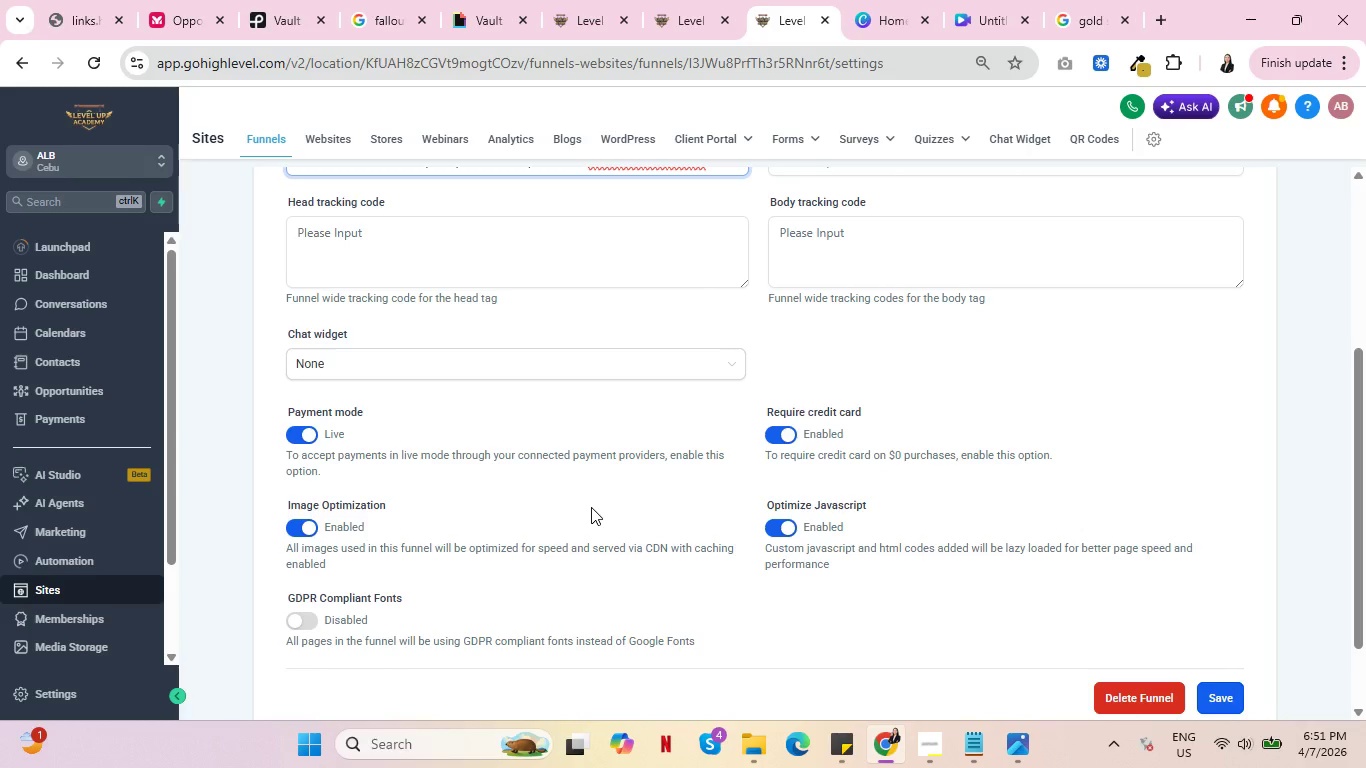 
wait(12.98)
 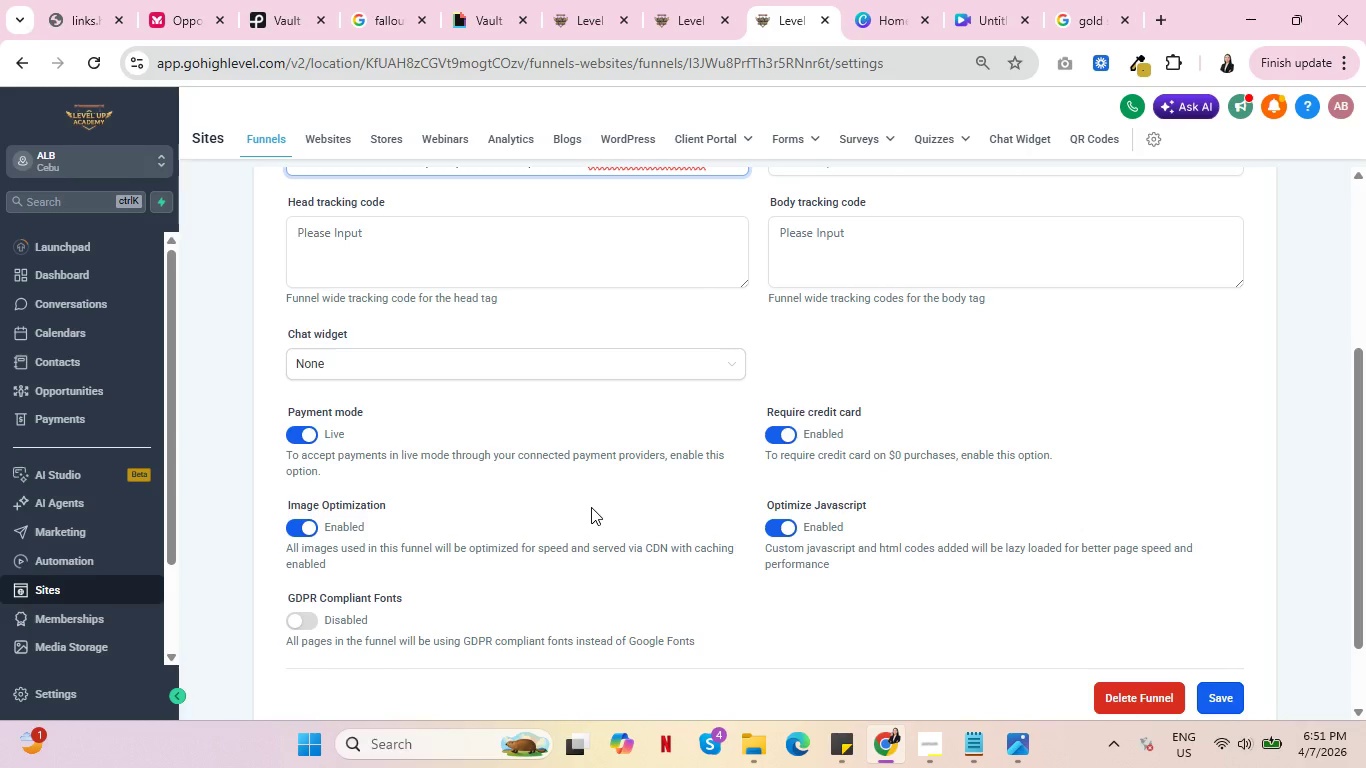 
scroll: coordinate [590, 508], scroll_direction: up, amount: 1.0
 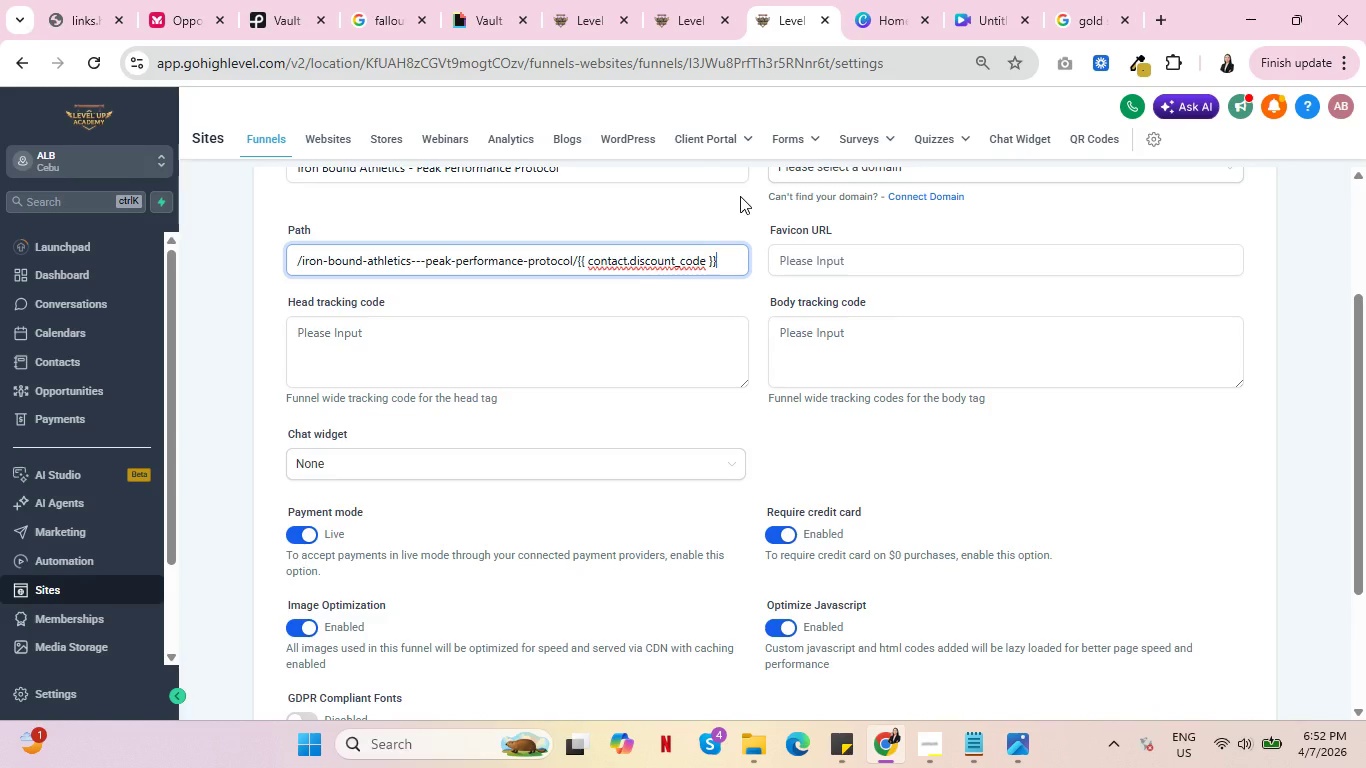 
wait(13.08)
 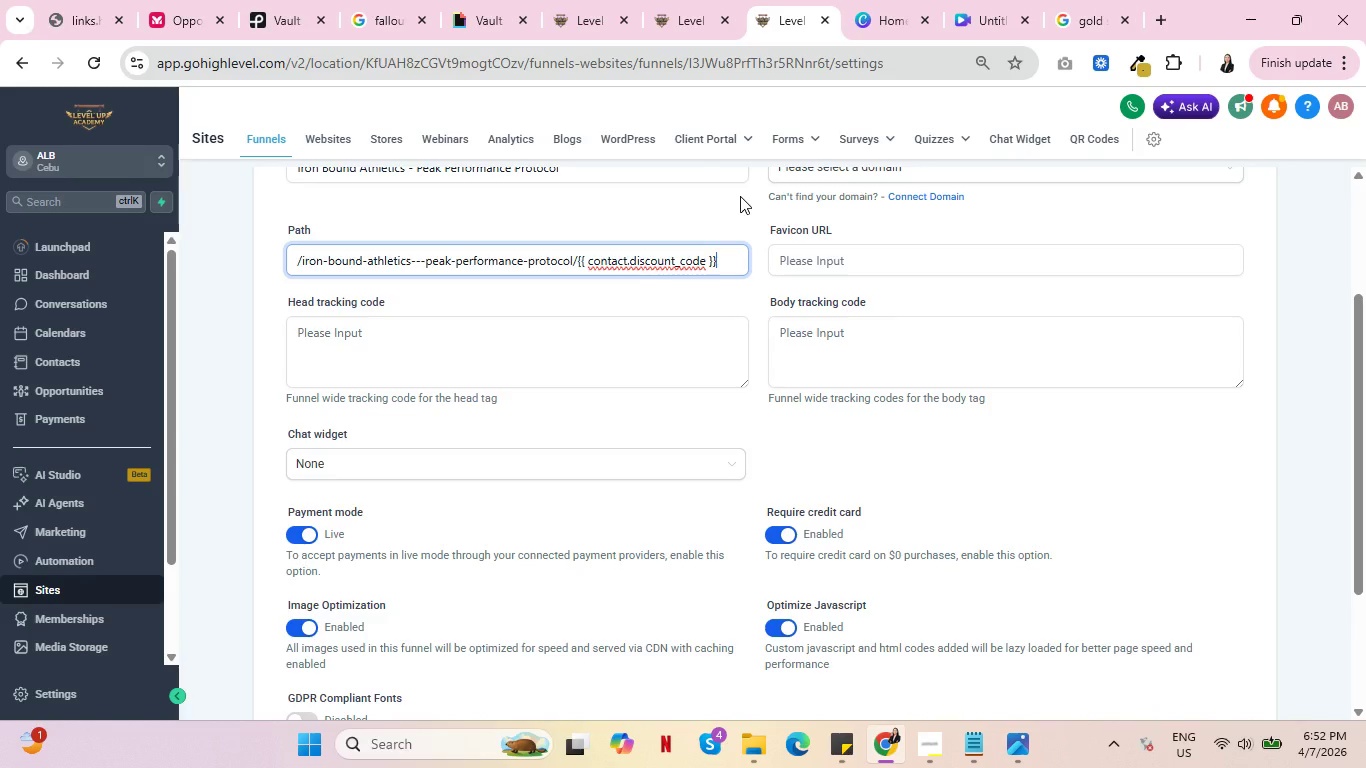 
key(Control+ControlLeft)
 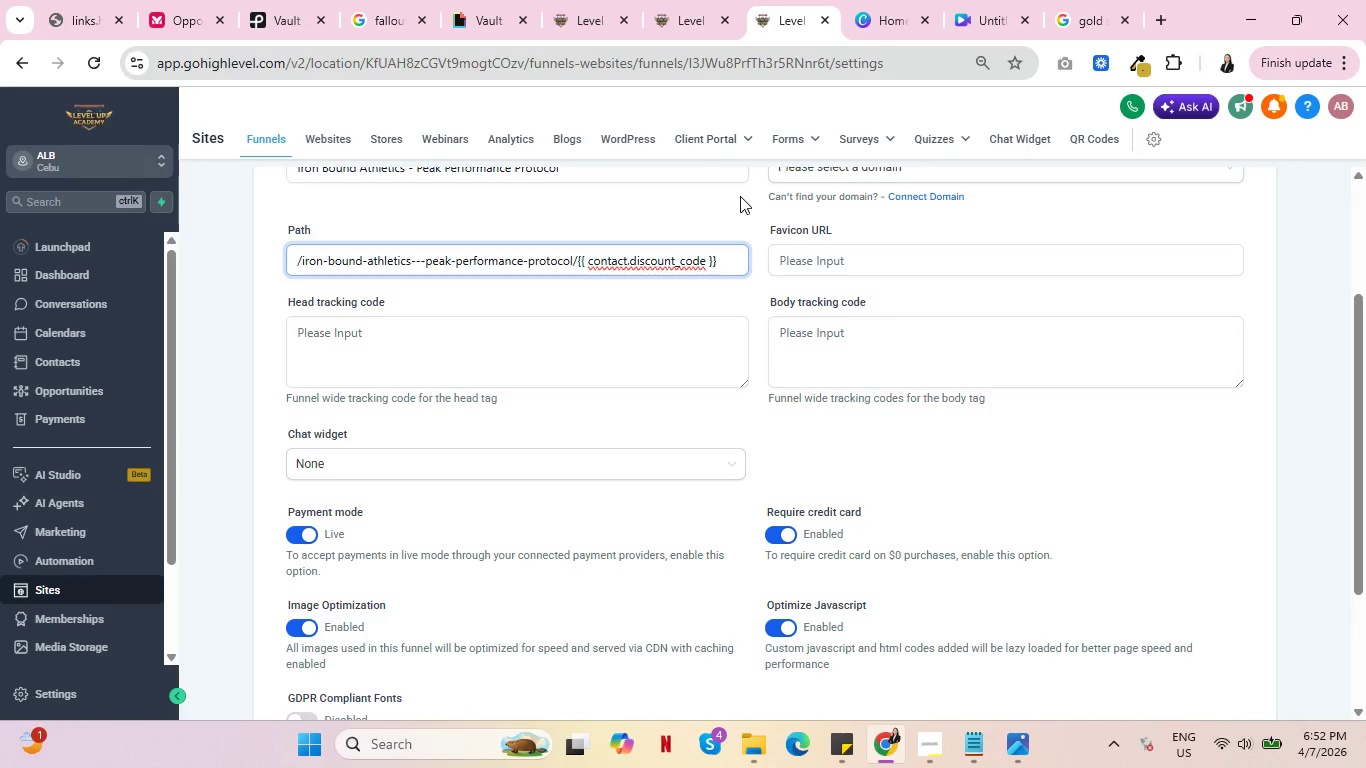 
wait(6.84)
 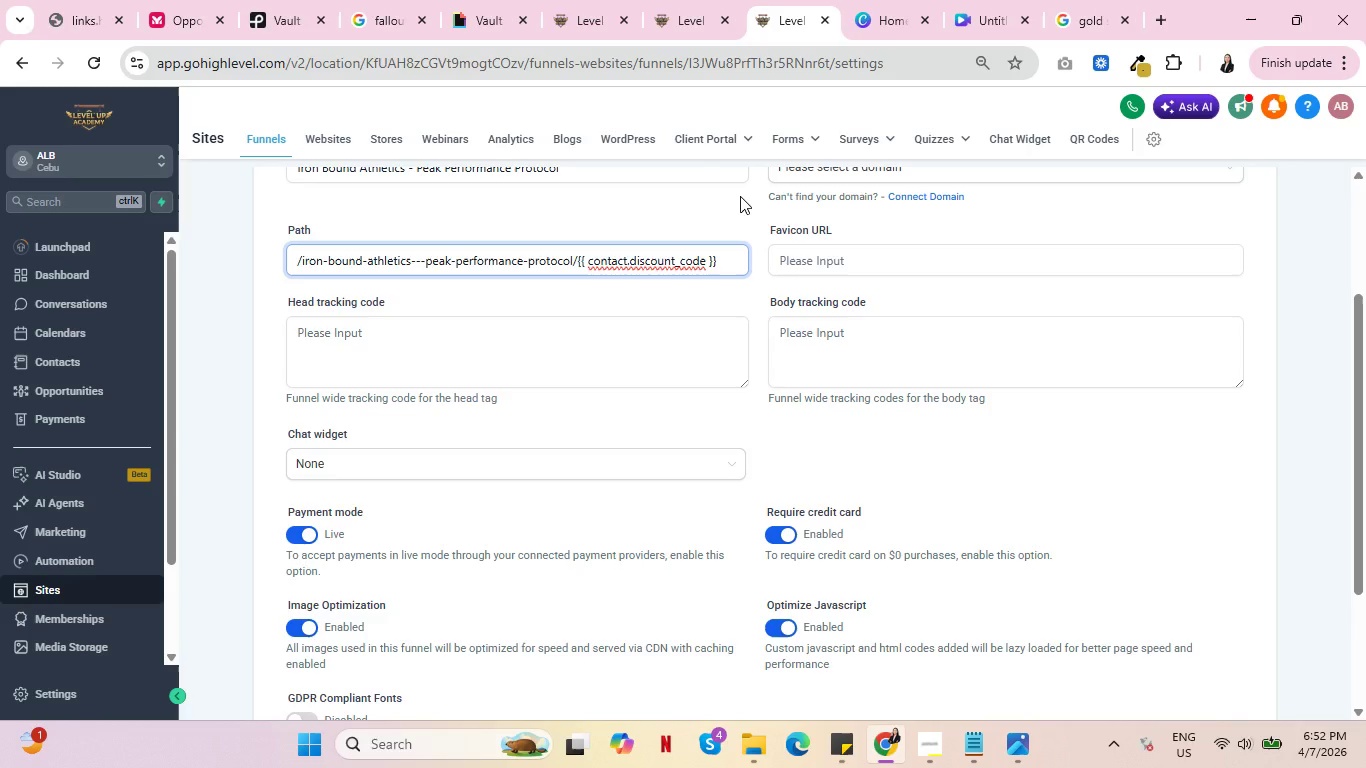 
left_click([682, 0])
 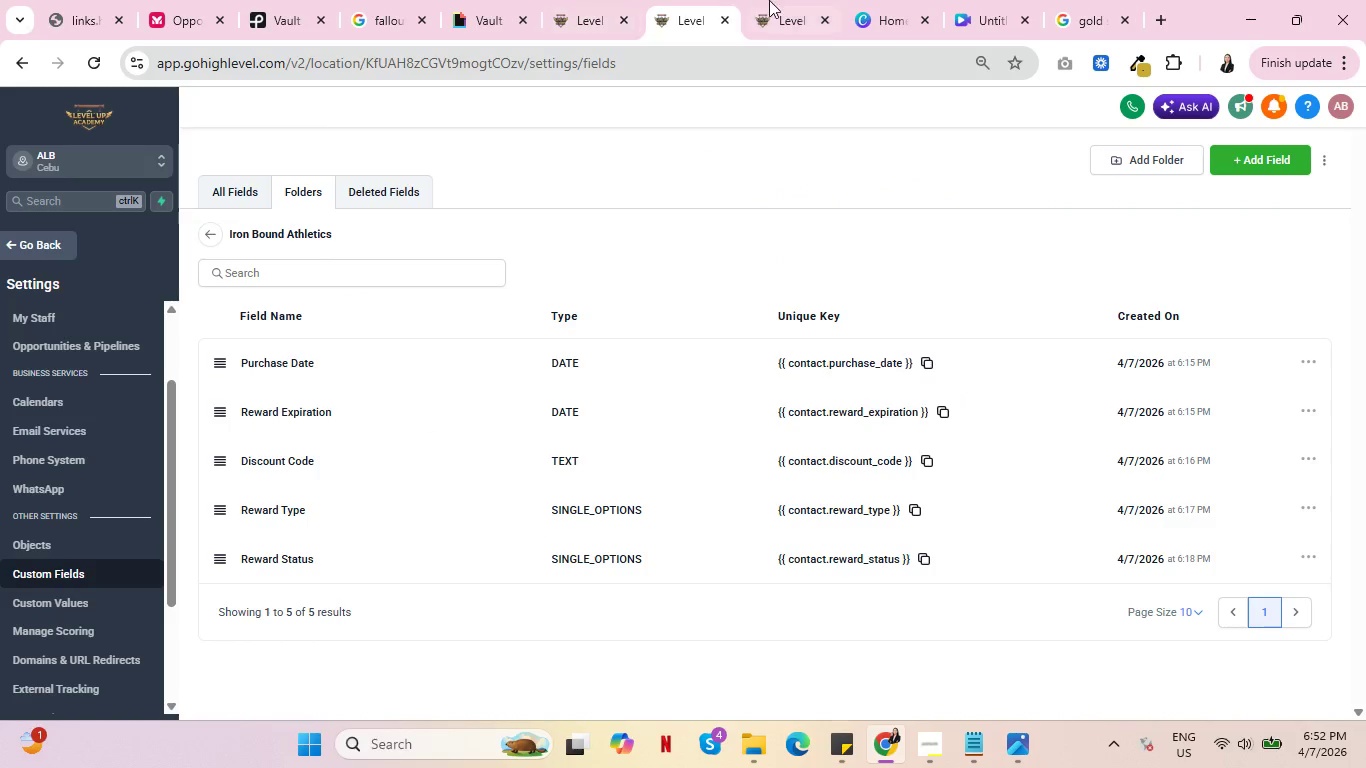 
double_click([696, 0])
 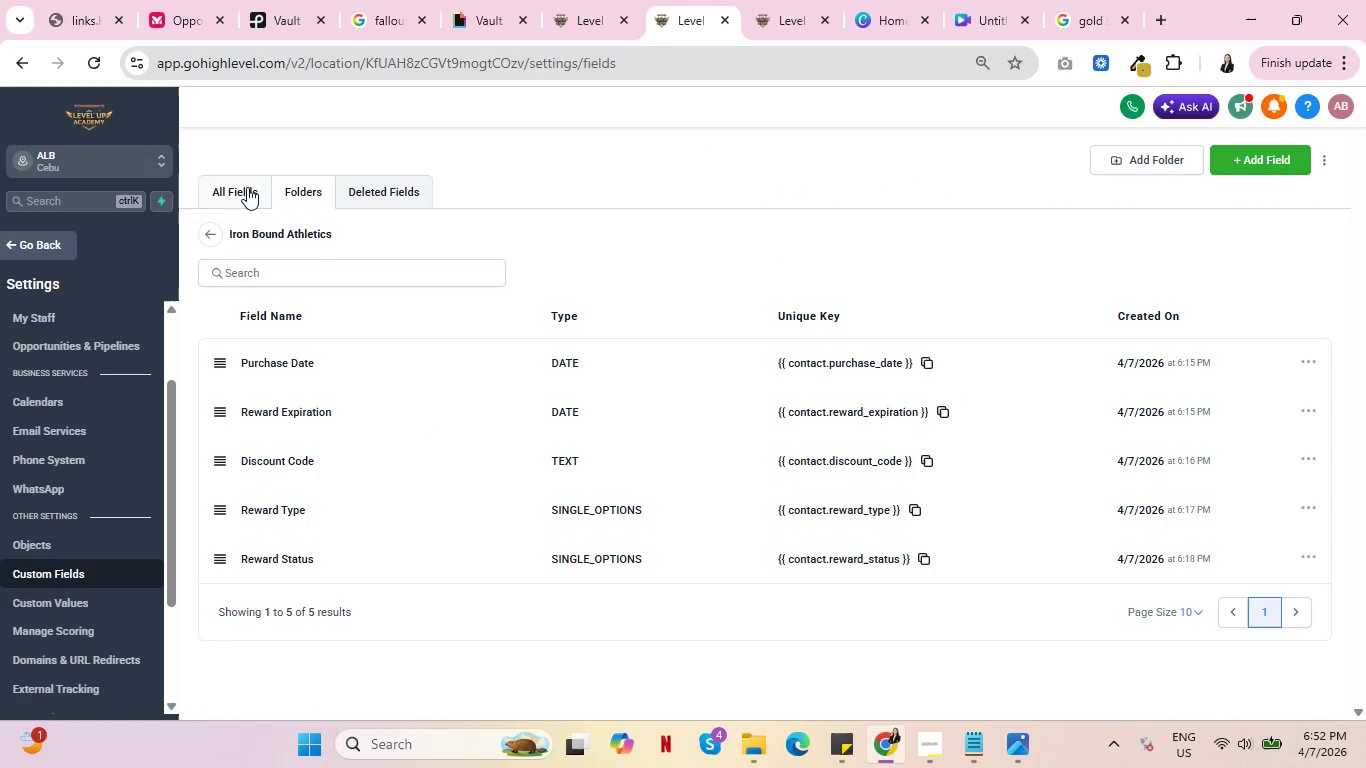 
left_click([242, 185])
 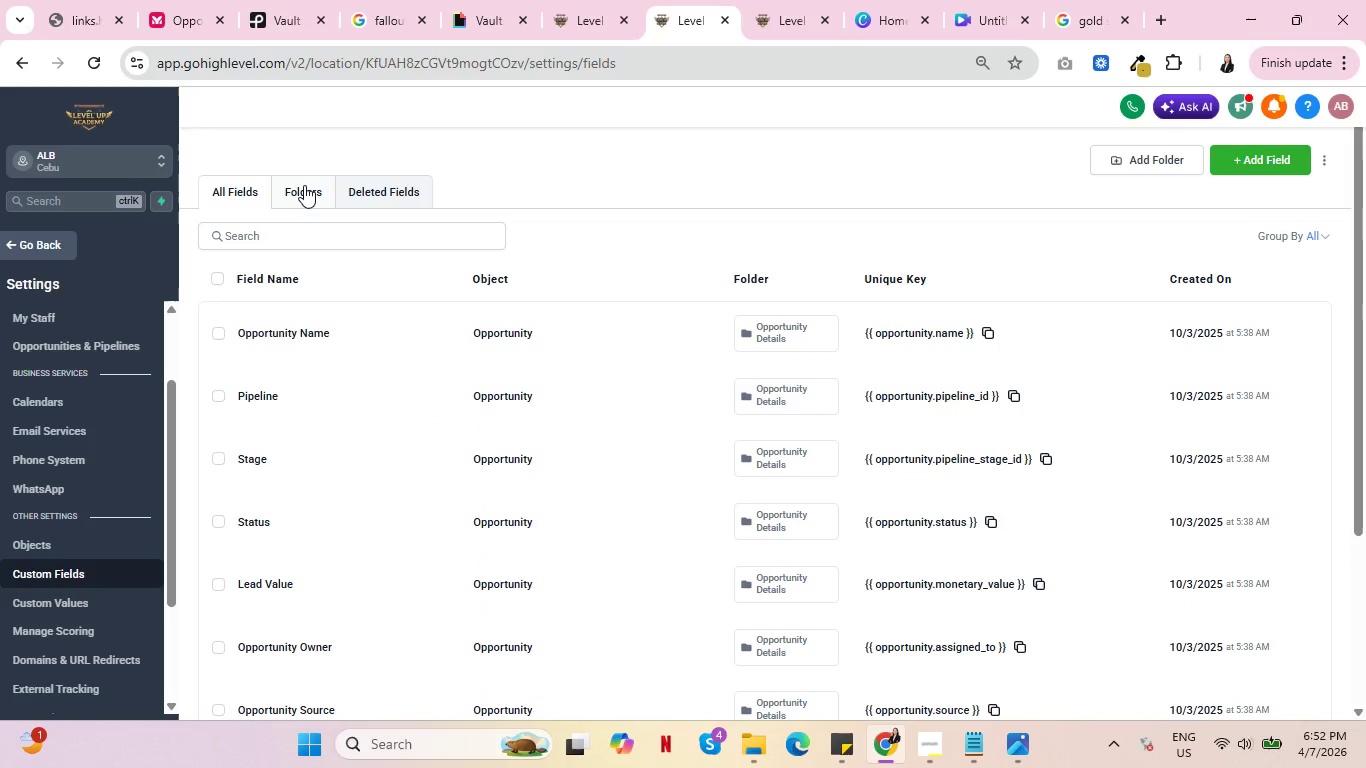 
left_click([304, 185])
 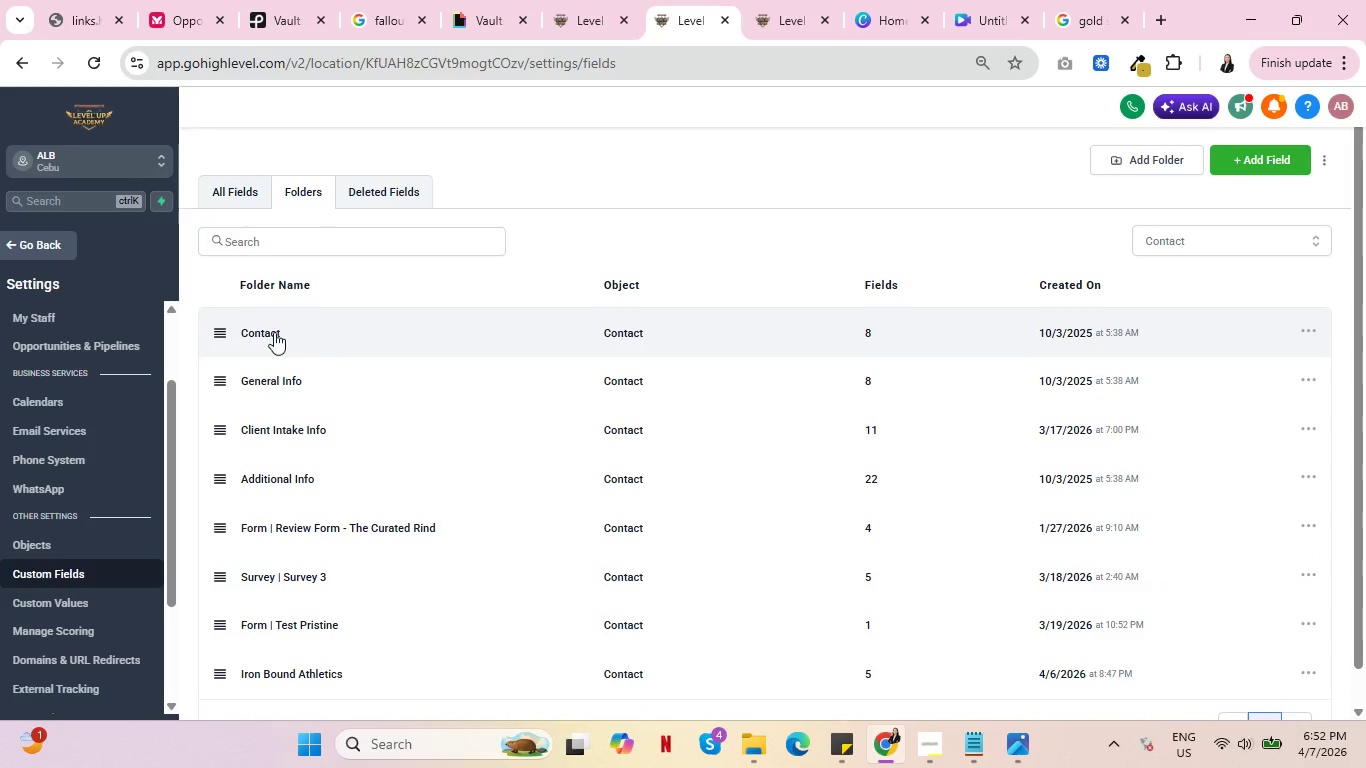 
left_click([275, 330])
 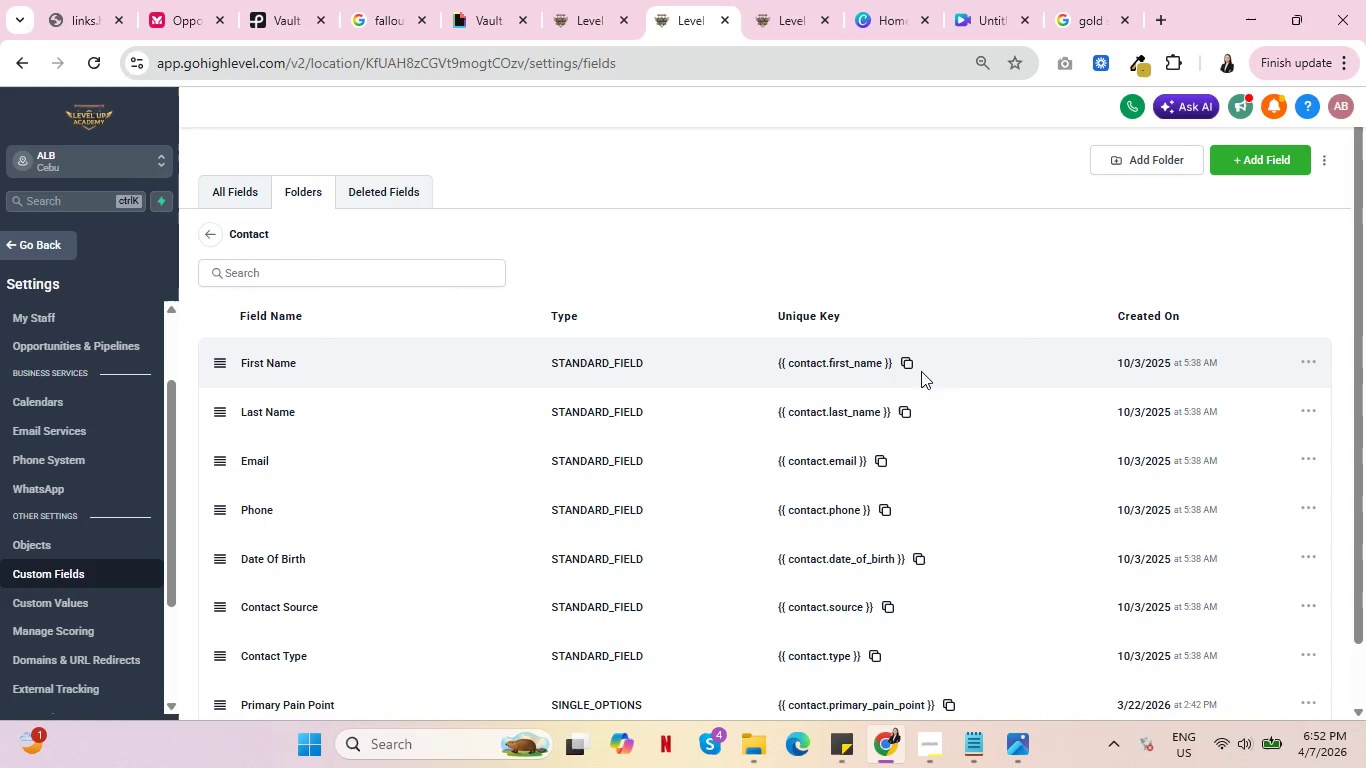 
left_click([911, 358])
 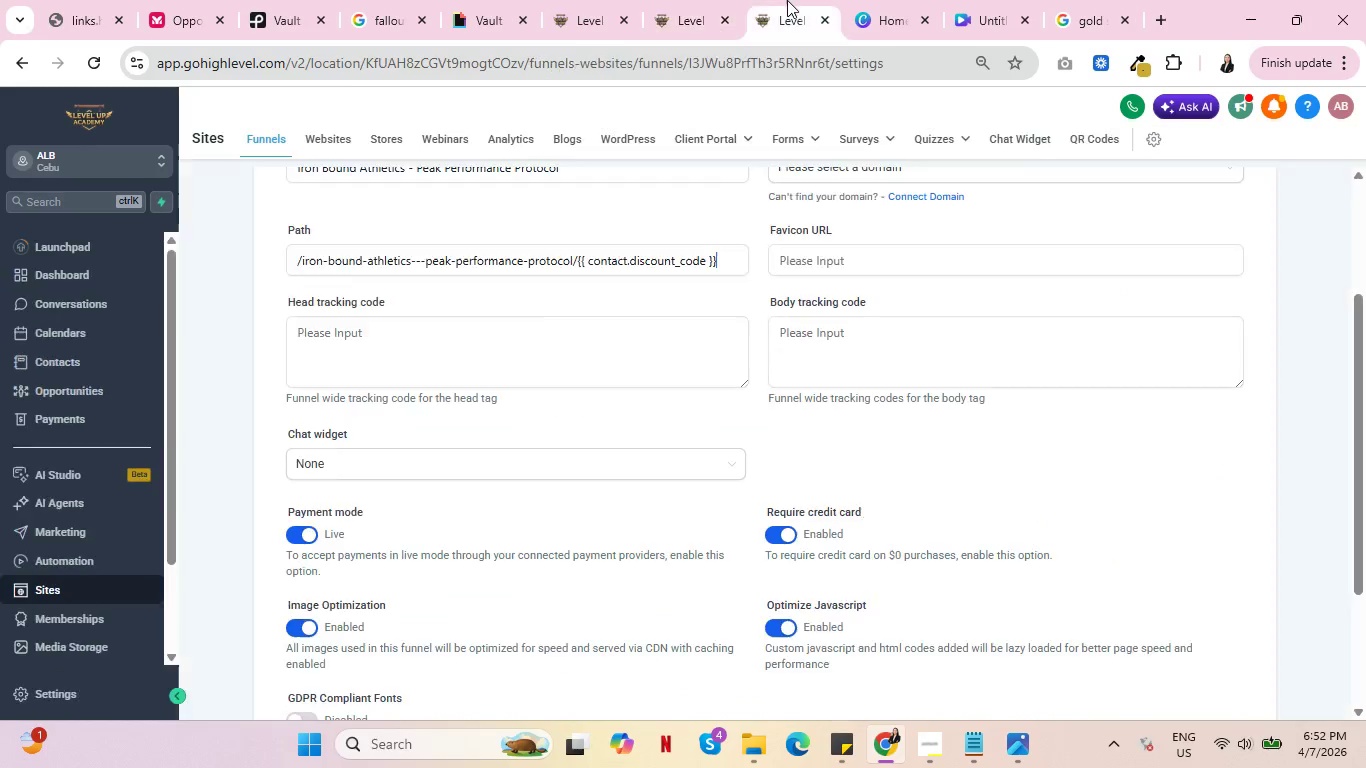 
left_click([787, 0])
 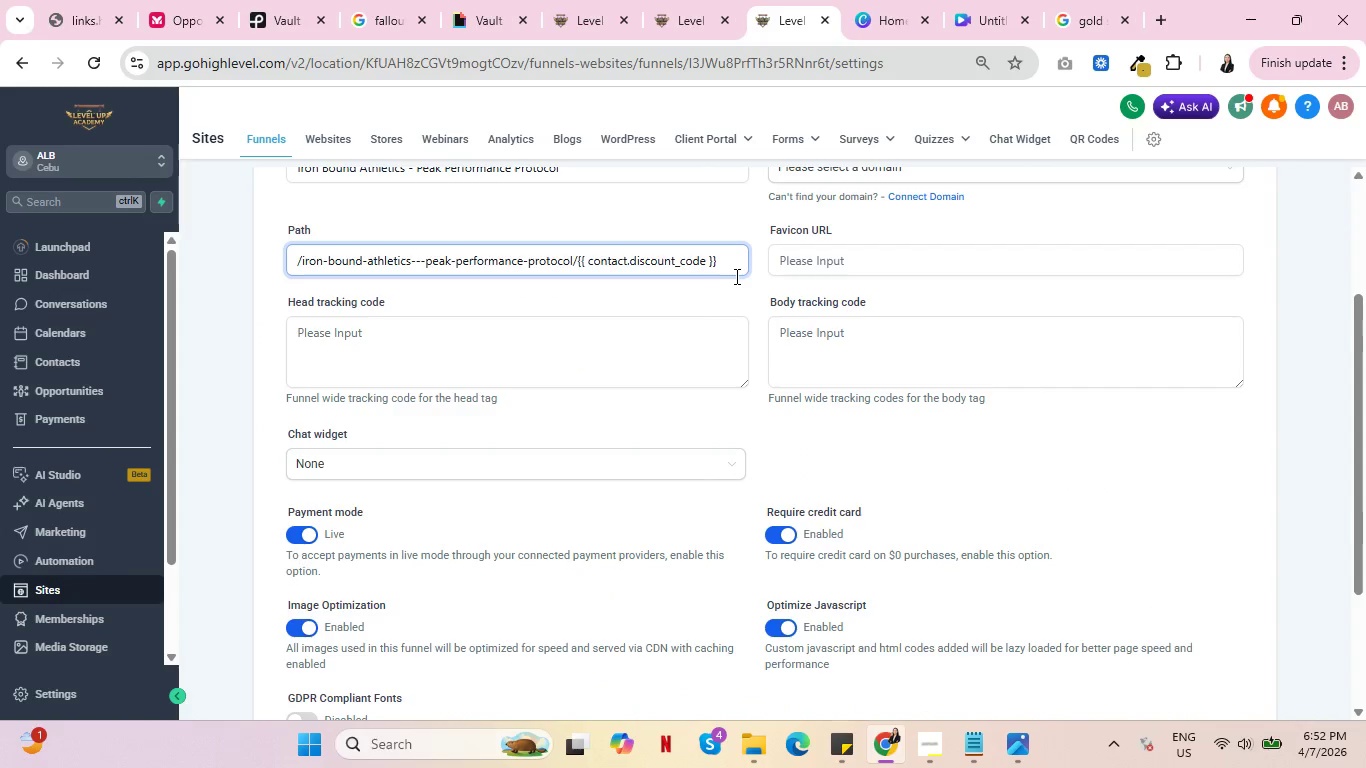 
key(Control+V)
 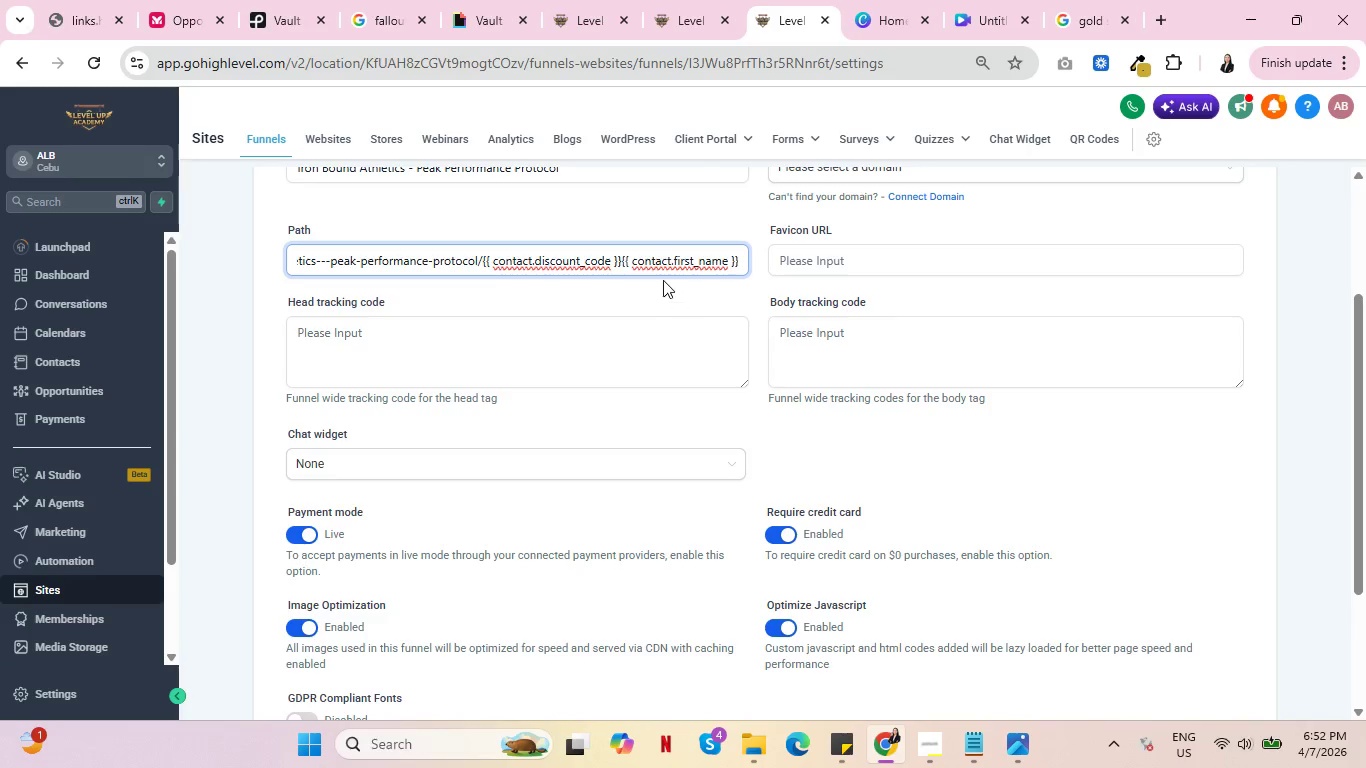 
wait(5.23)
 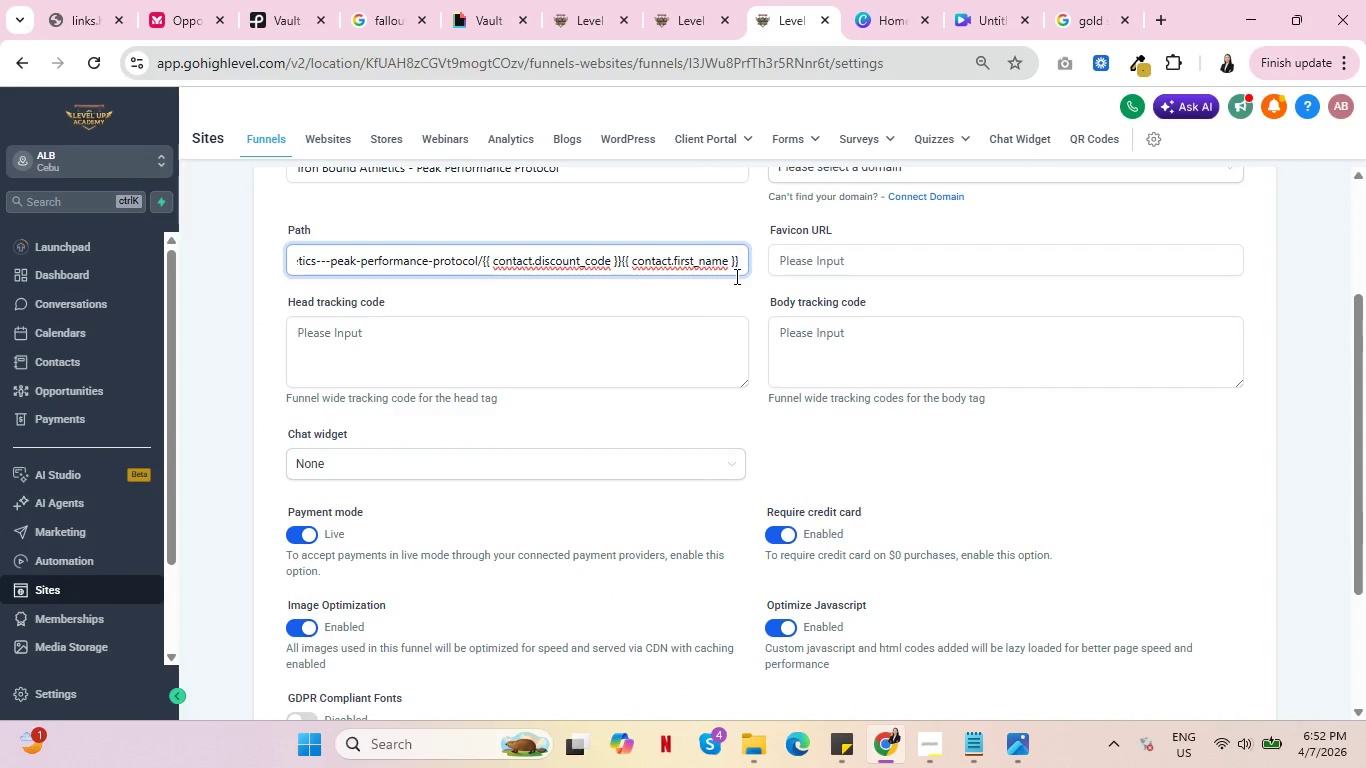 
left_click([622, 263])
 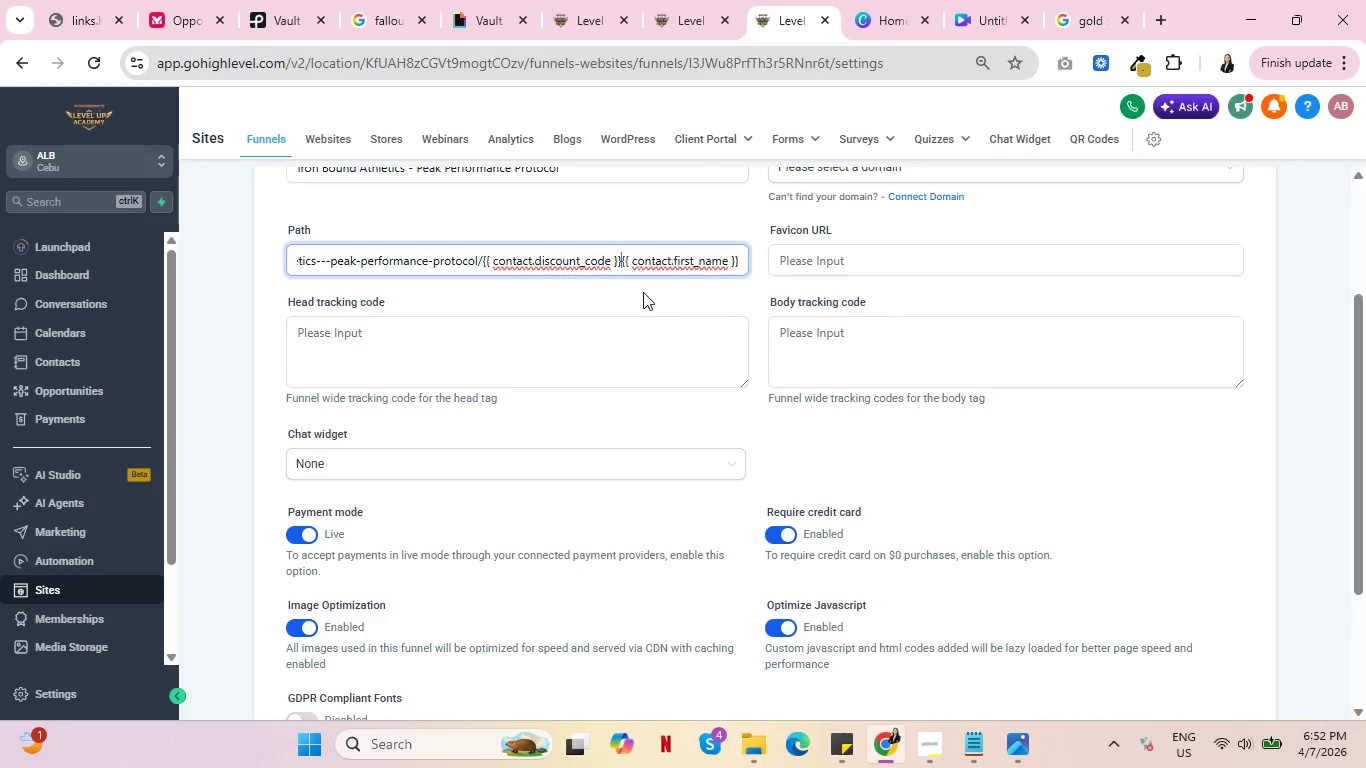 
key(Shift+7)
 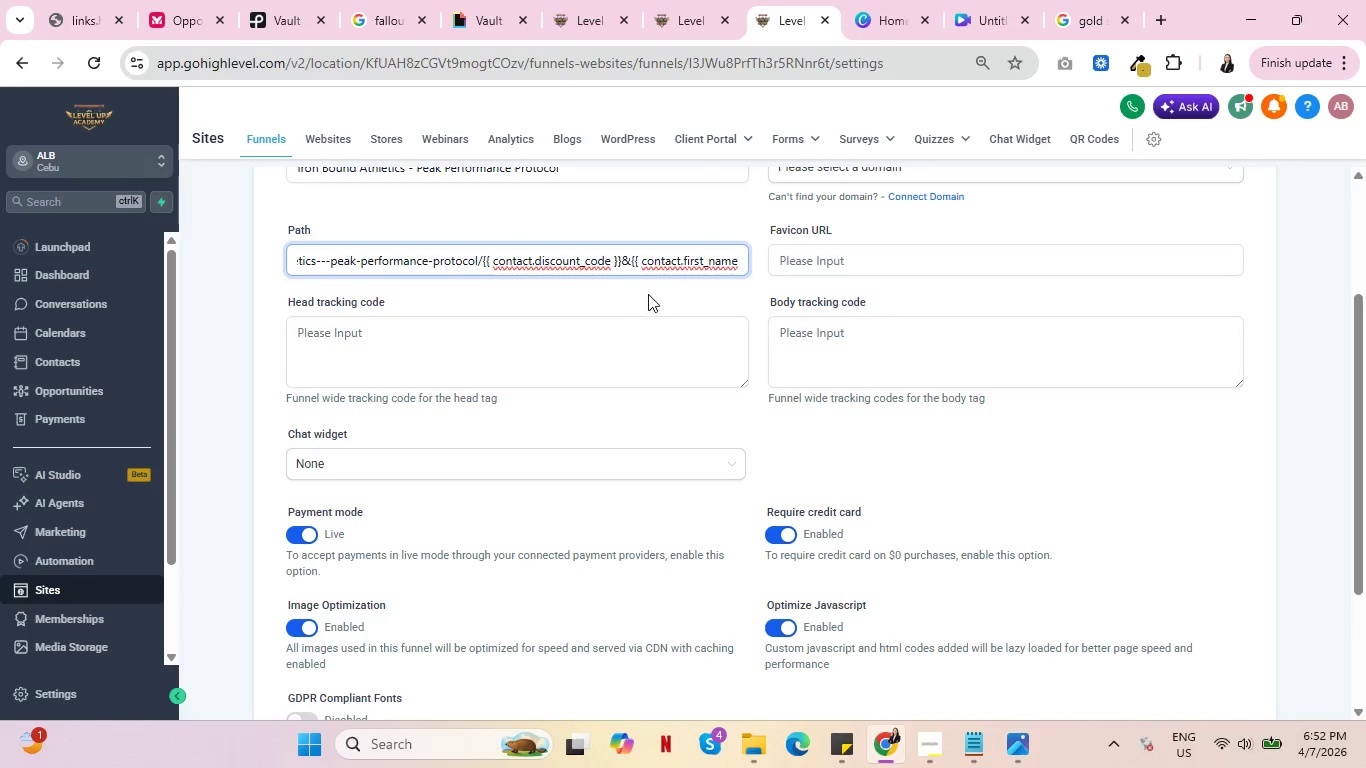 
left_click([662, 307])
 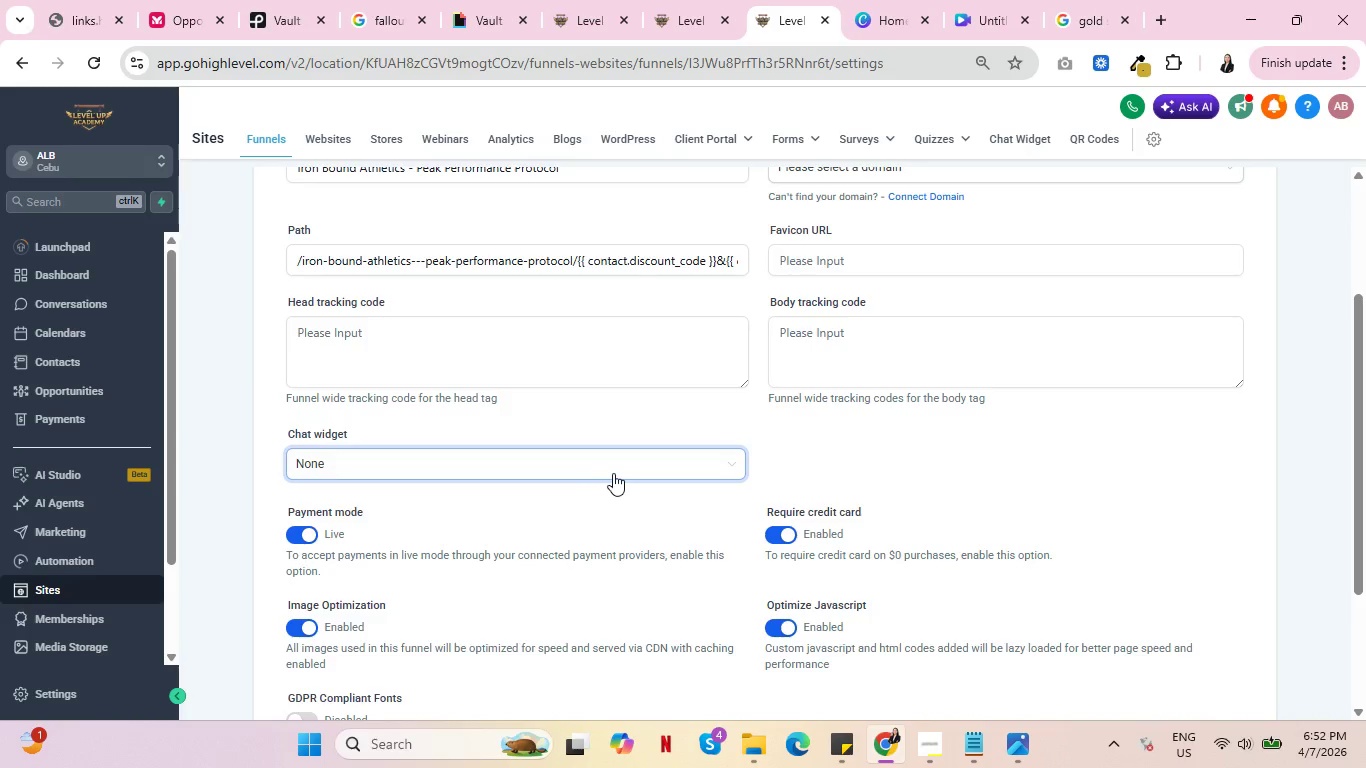 
scroll: coordinate [618, 471], scroll_direction: up, amount: 10.0
 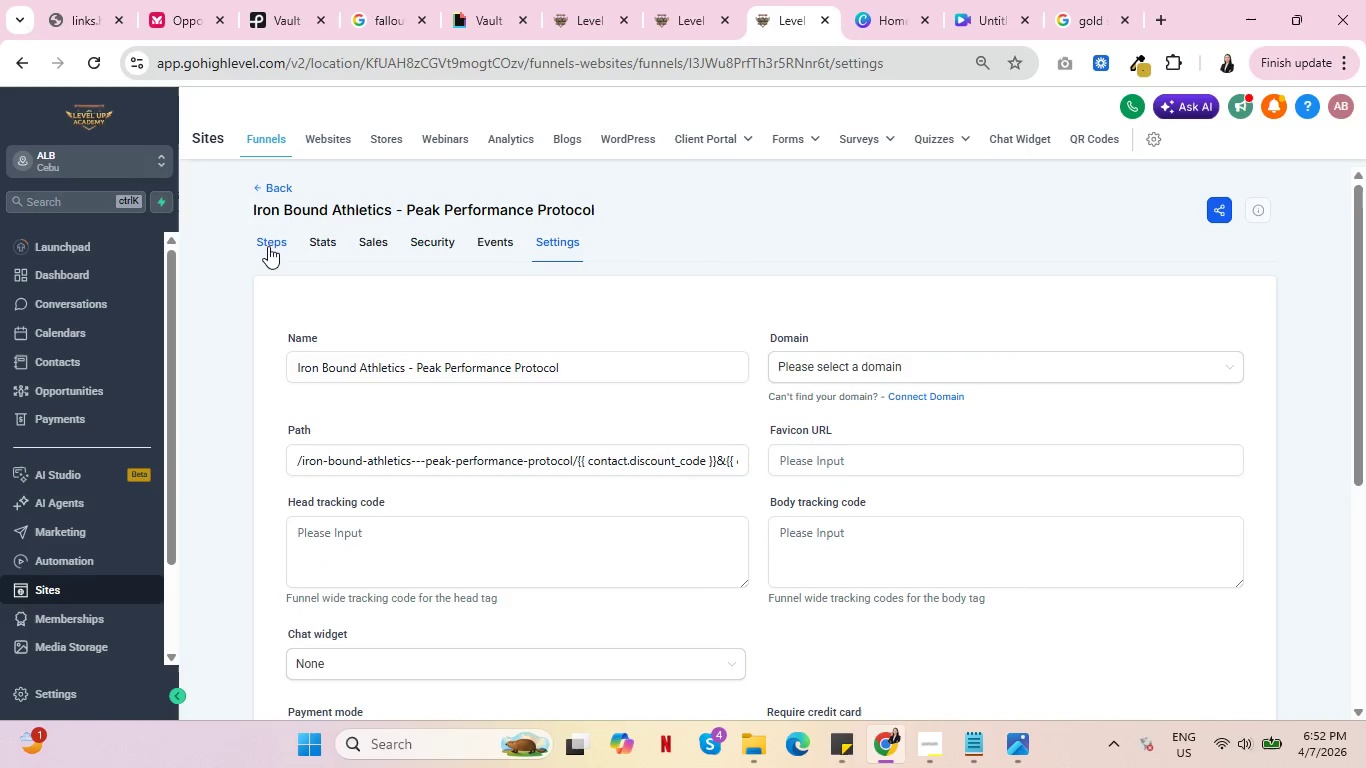 
left_click([268, 246])
 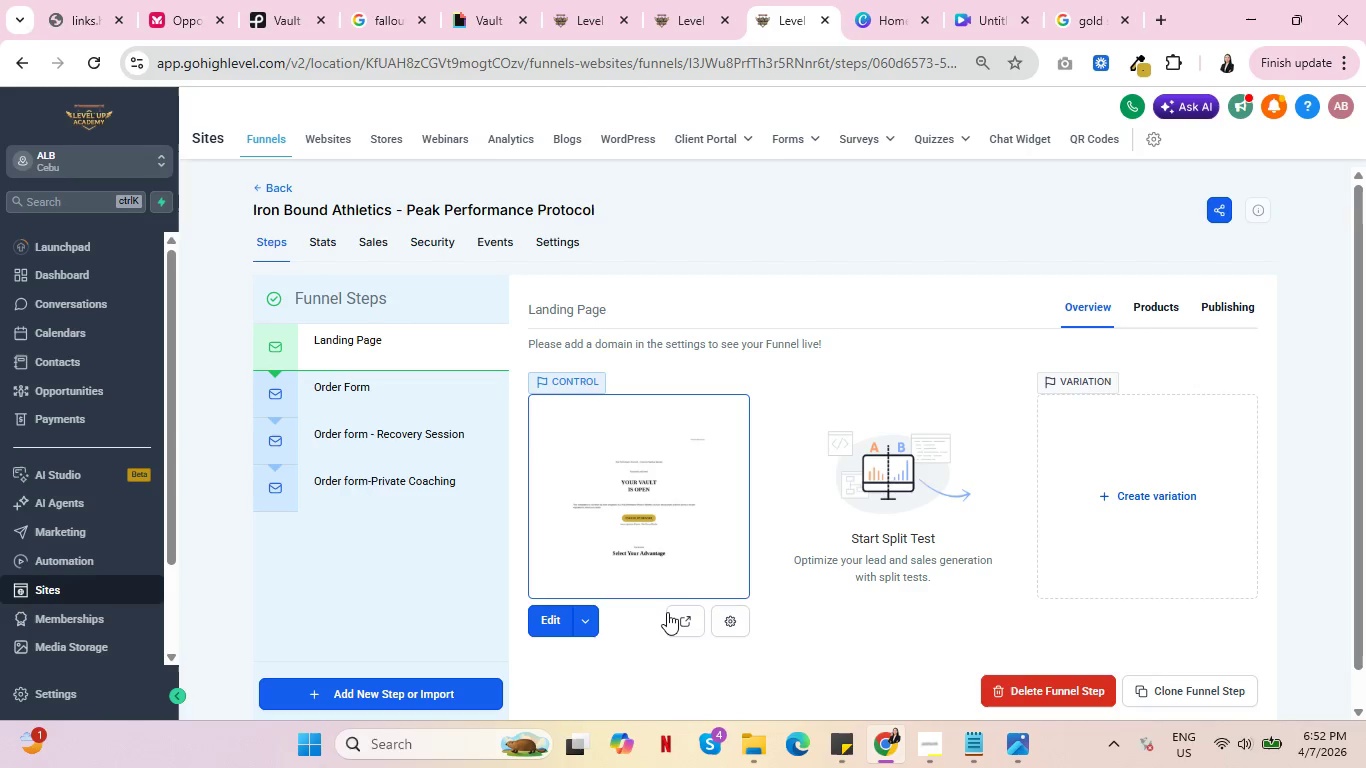 
left_click([684, 624])
 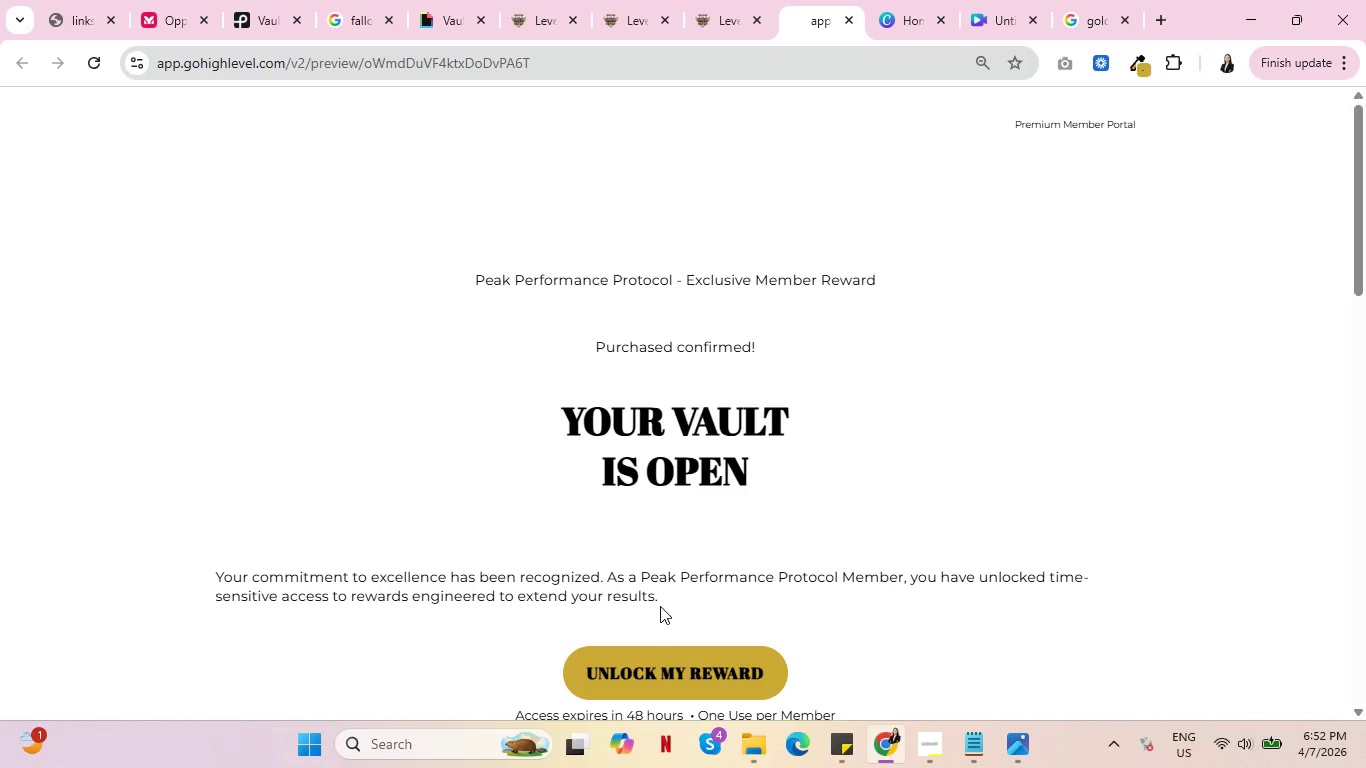 
wait(6.69)
 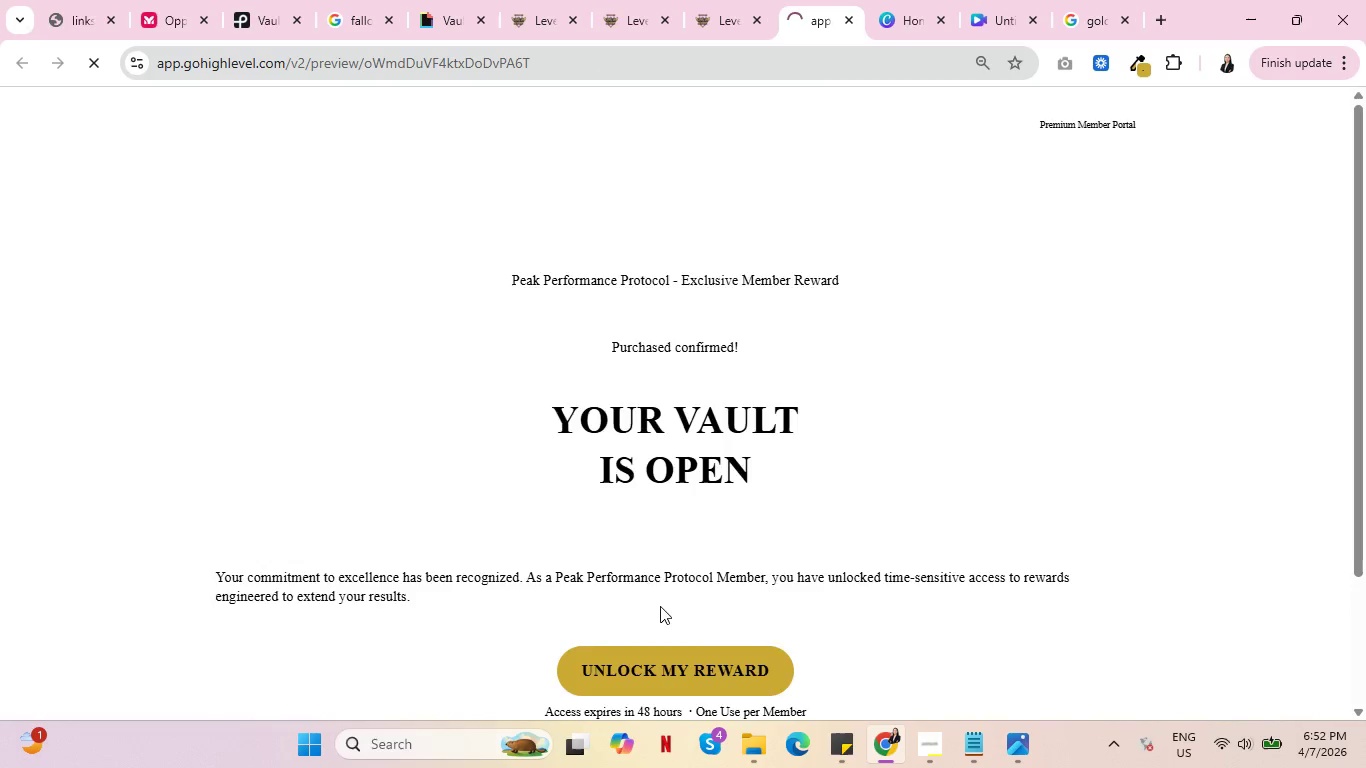 
left_click([731, 21])
 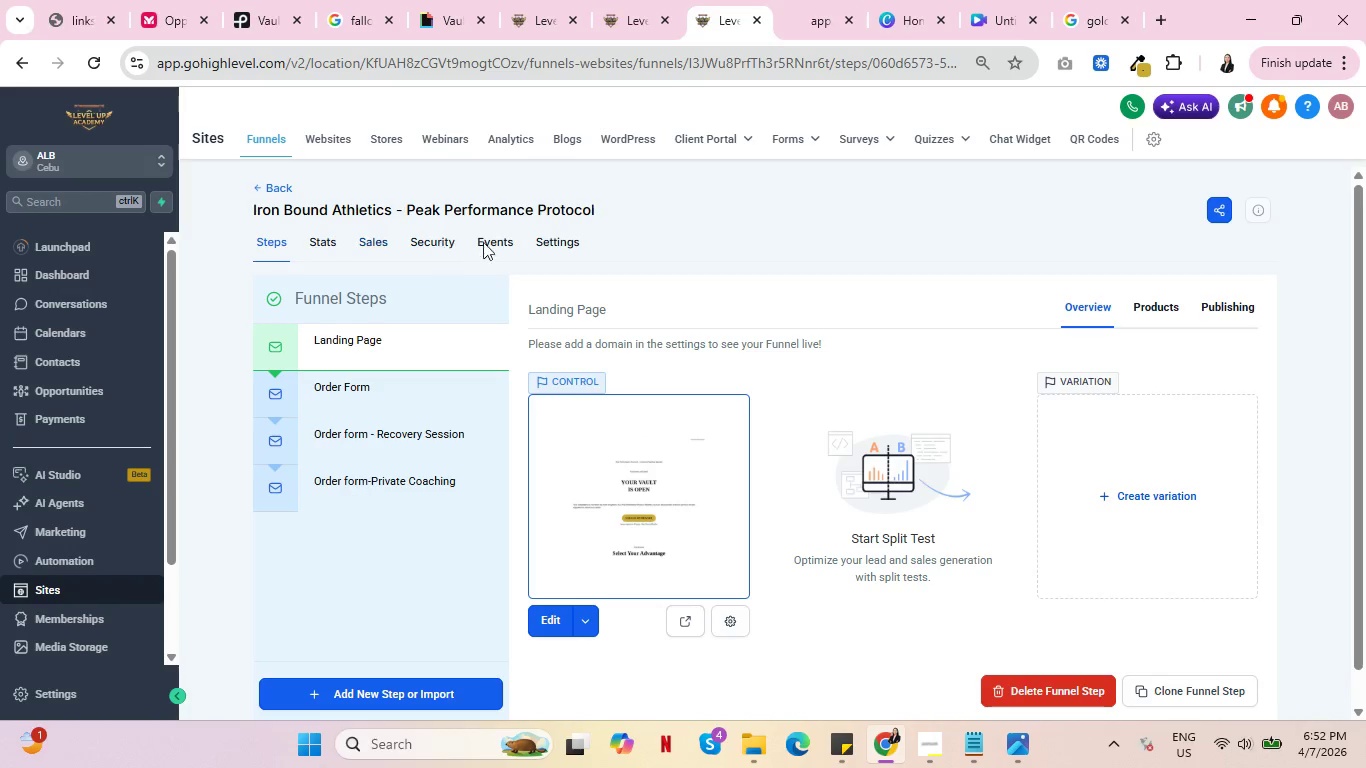 
left_click([547, 238])
 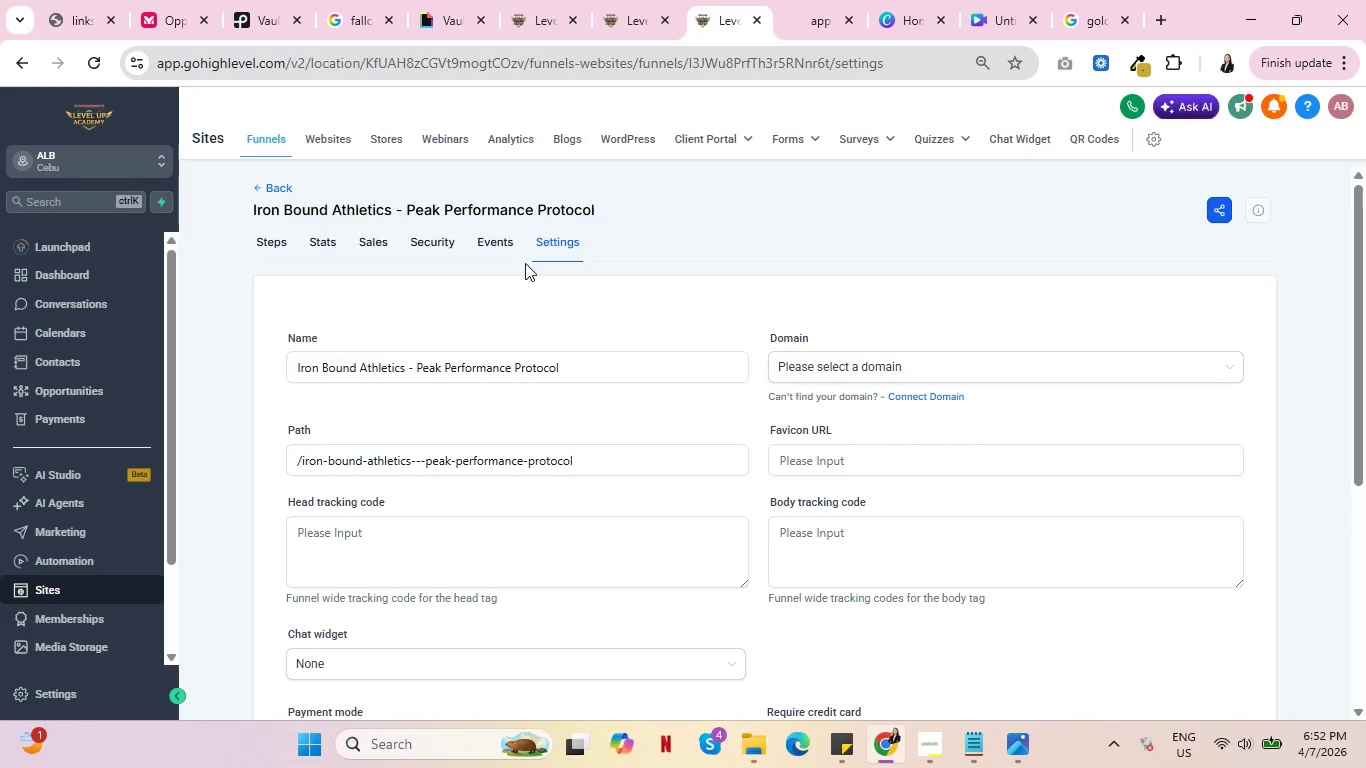 
scroll: coordinate [618, 442], scroll_direction: down, amount: 5.0
 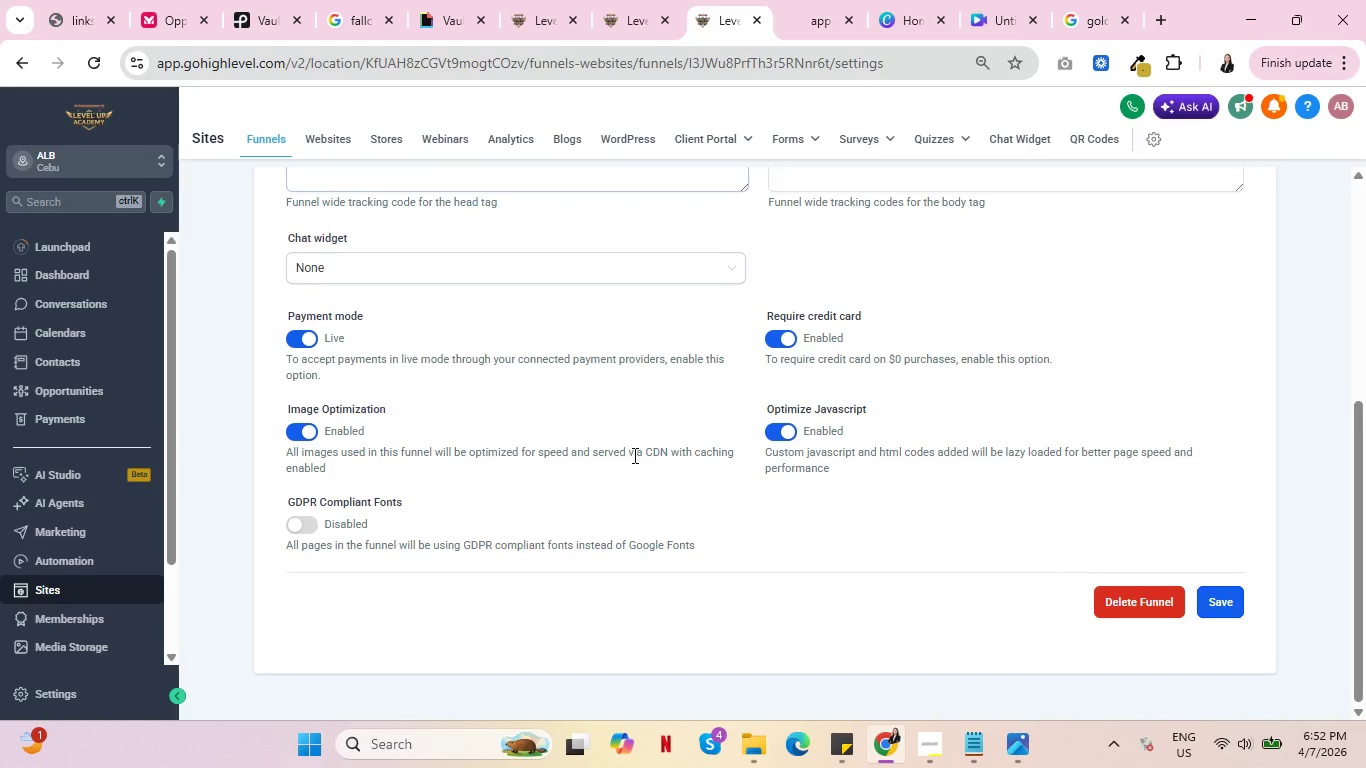 
scroll: coordinate [633, 455], scroll_direction: up, amount: 3.0
 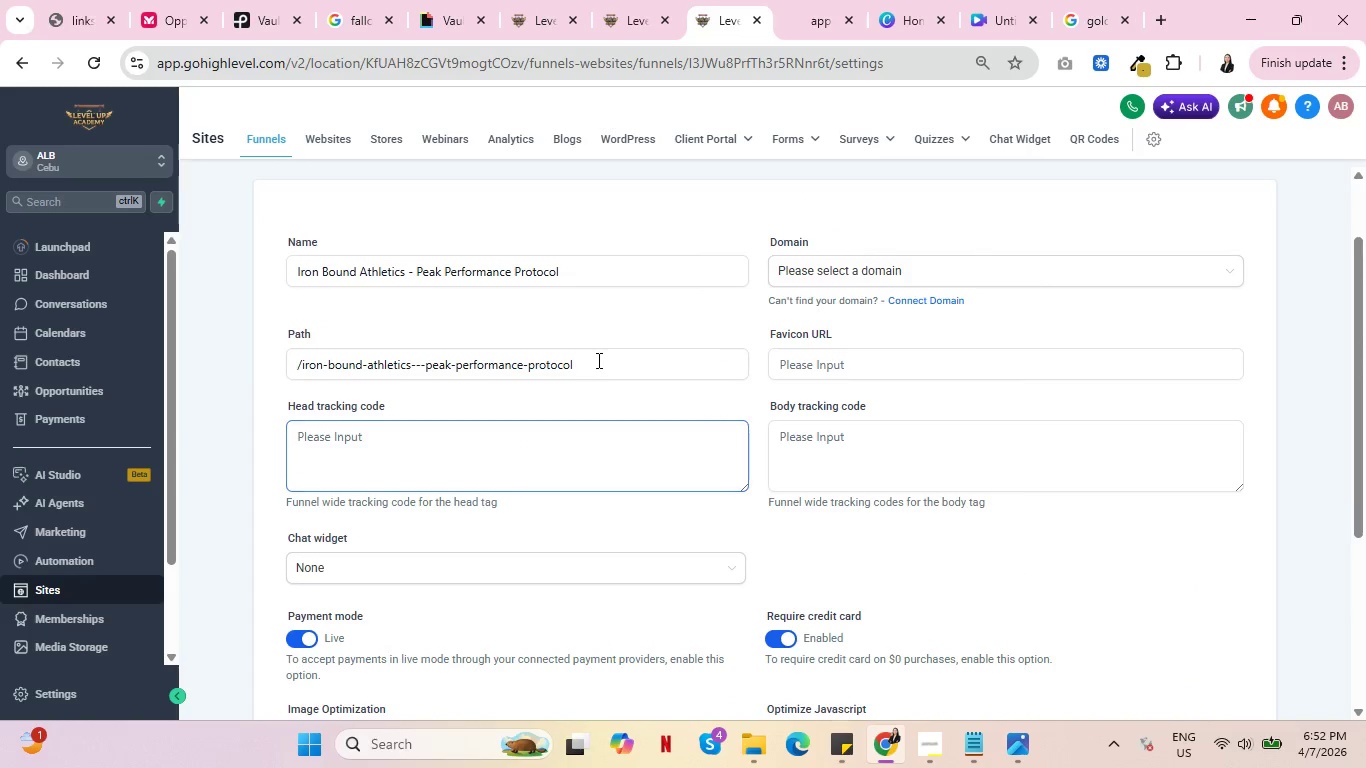 
left_click([598, 359])
 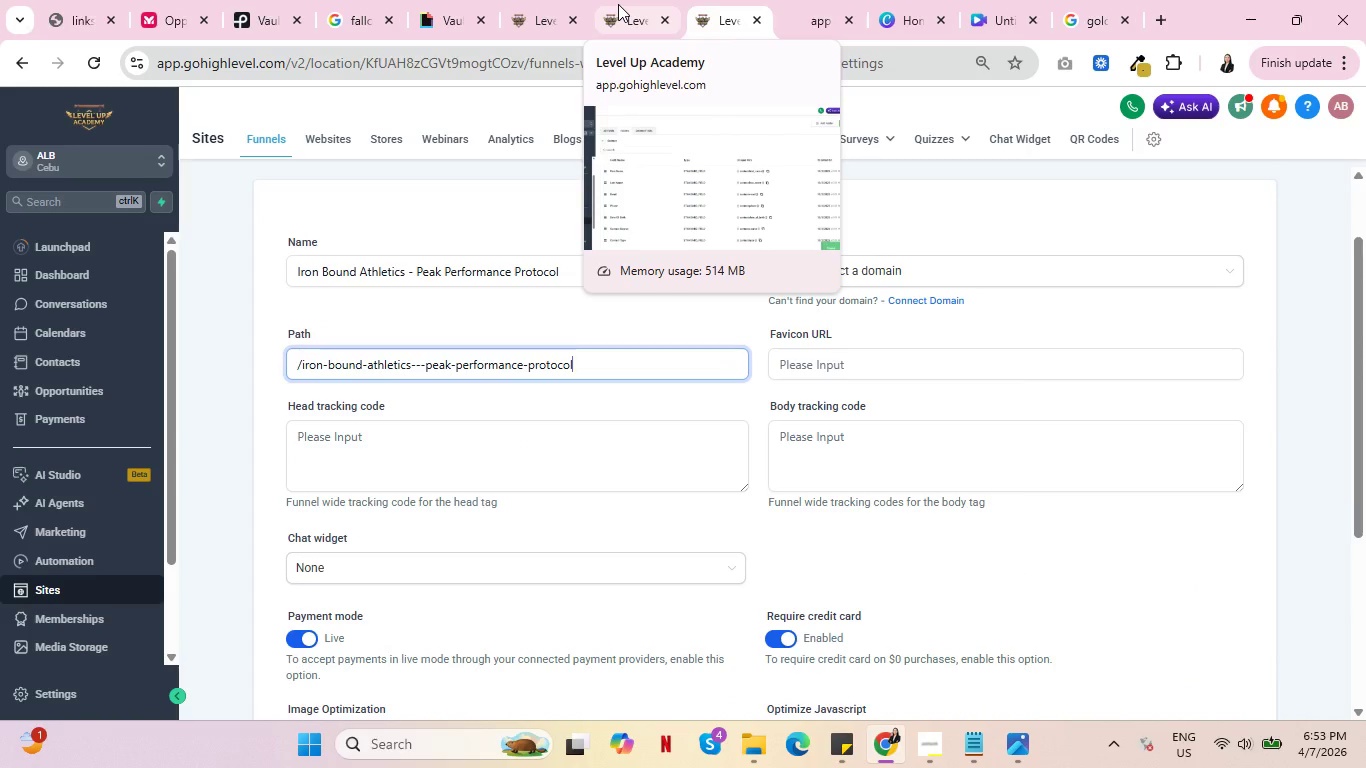 
wait(6.72)
 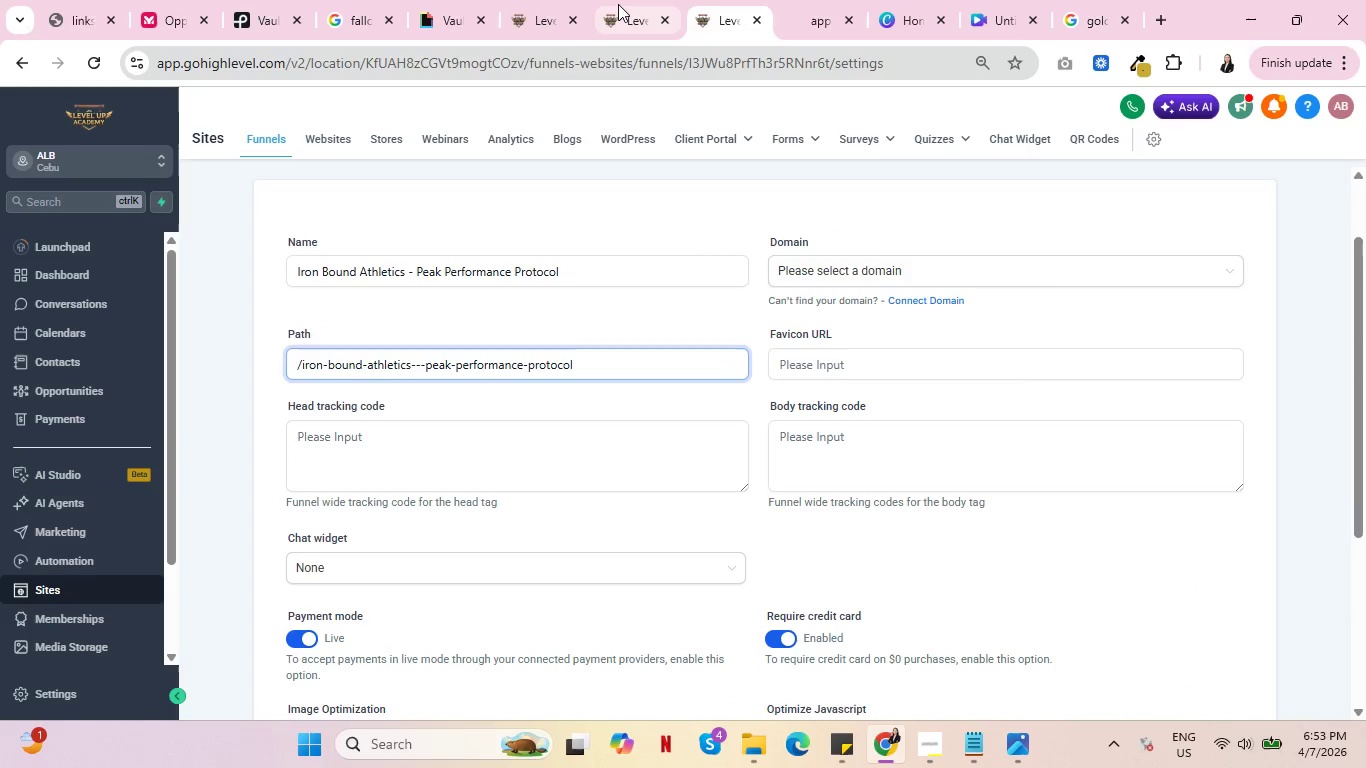 
left_click([618, 4])
 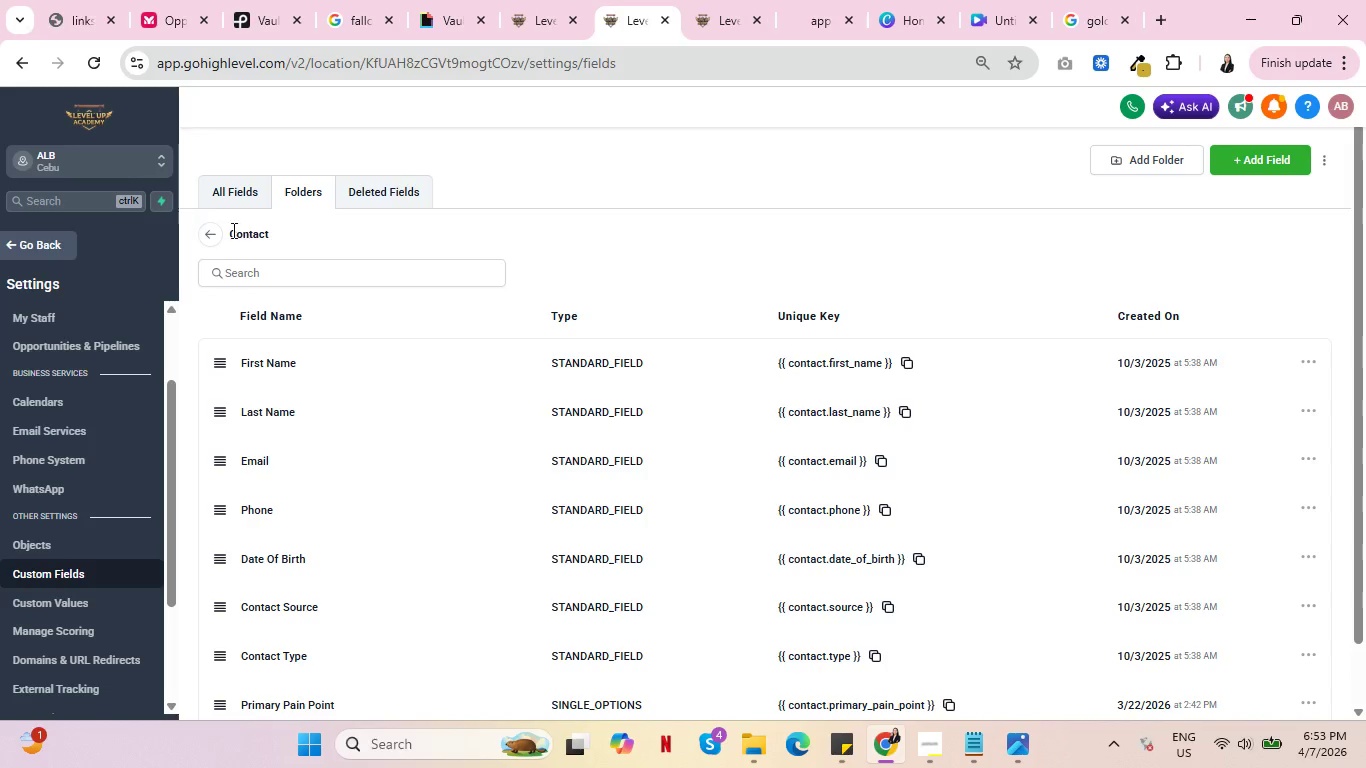 
left_click([208, 230])
 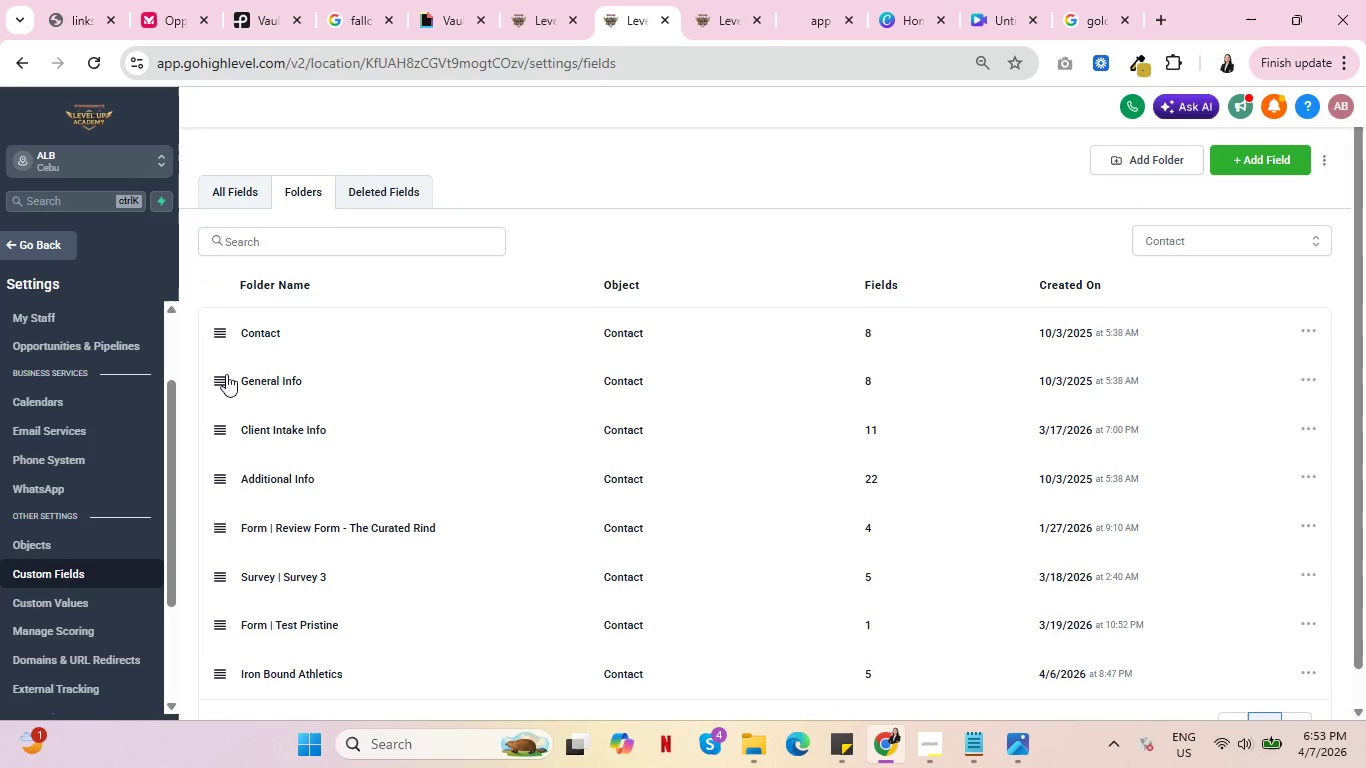 
scroll: coordinate [325, 622], scroll_direction: down, amount: 5.0
 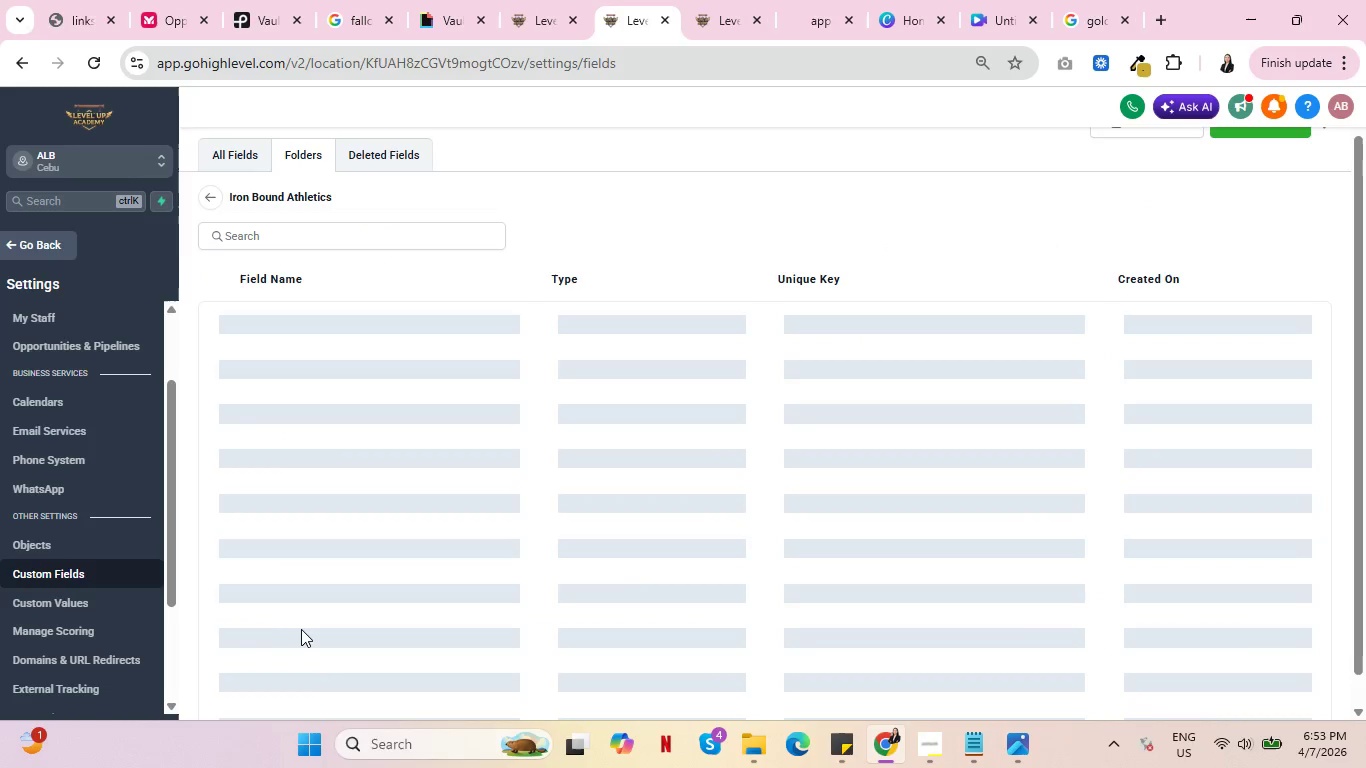 
left_click([301, 629])
 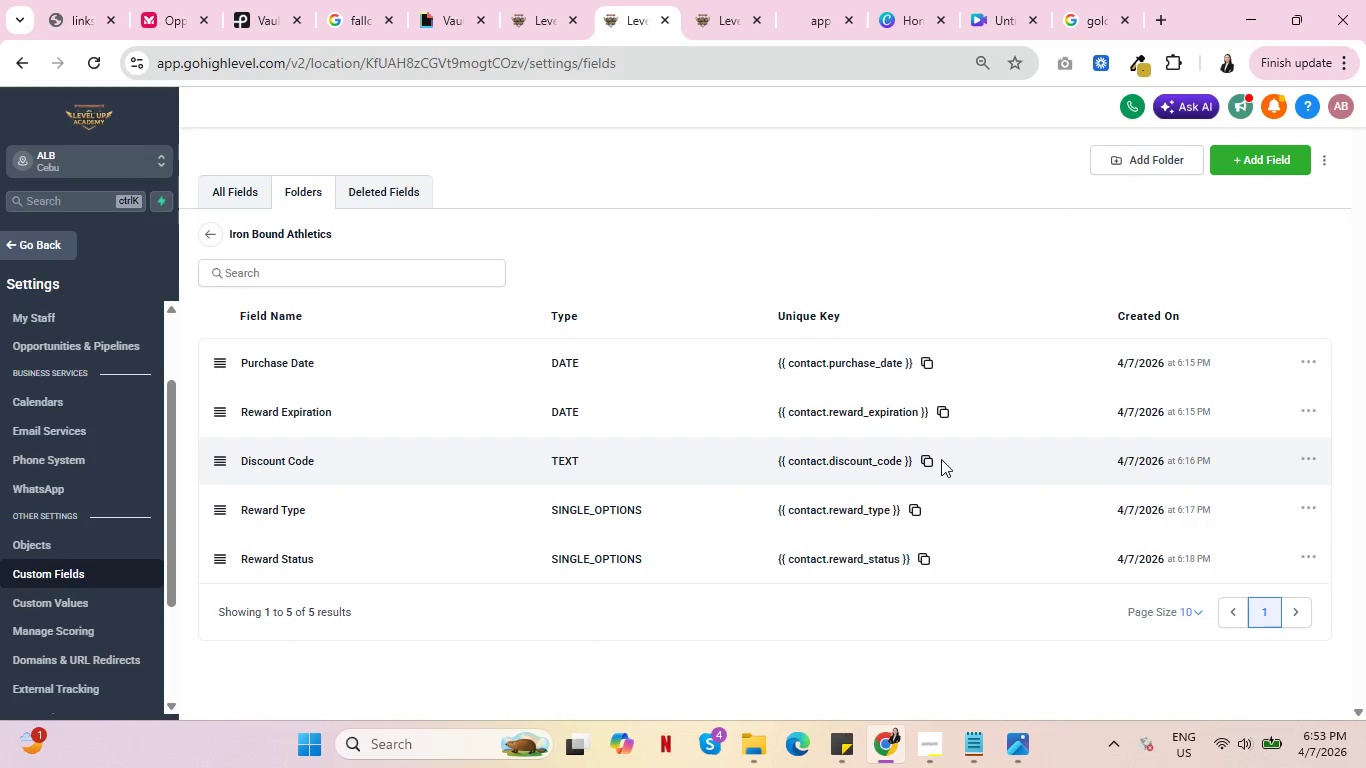 
left_click([925, 457])
 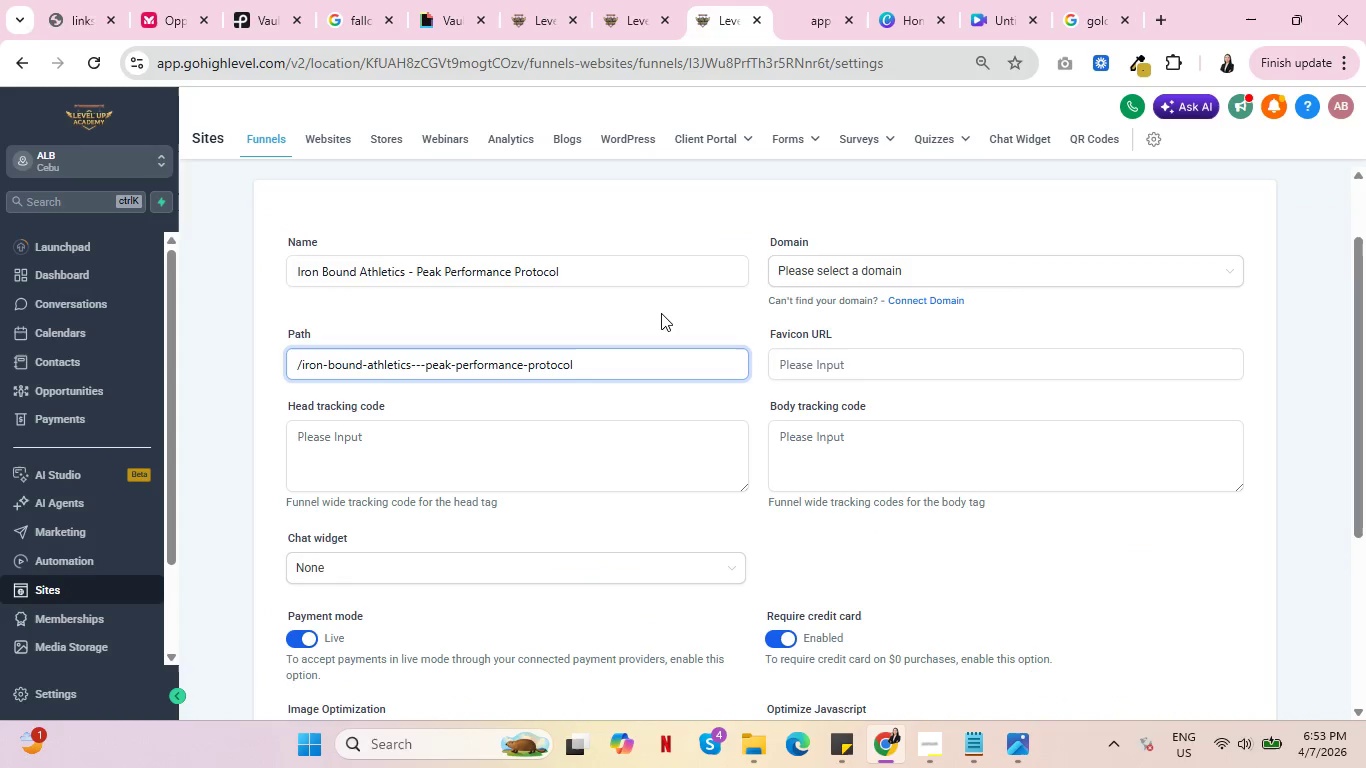 
key(Control+V)
 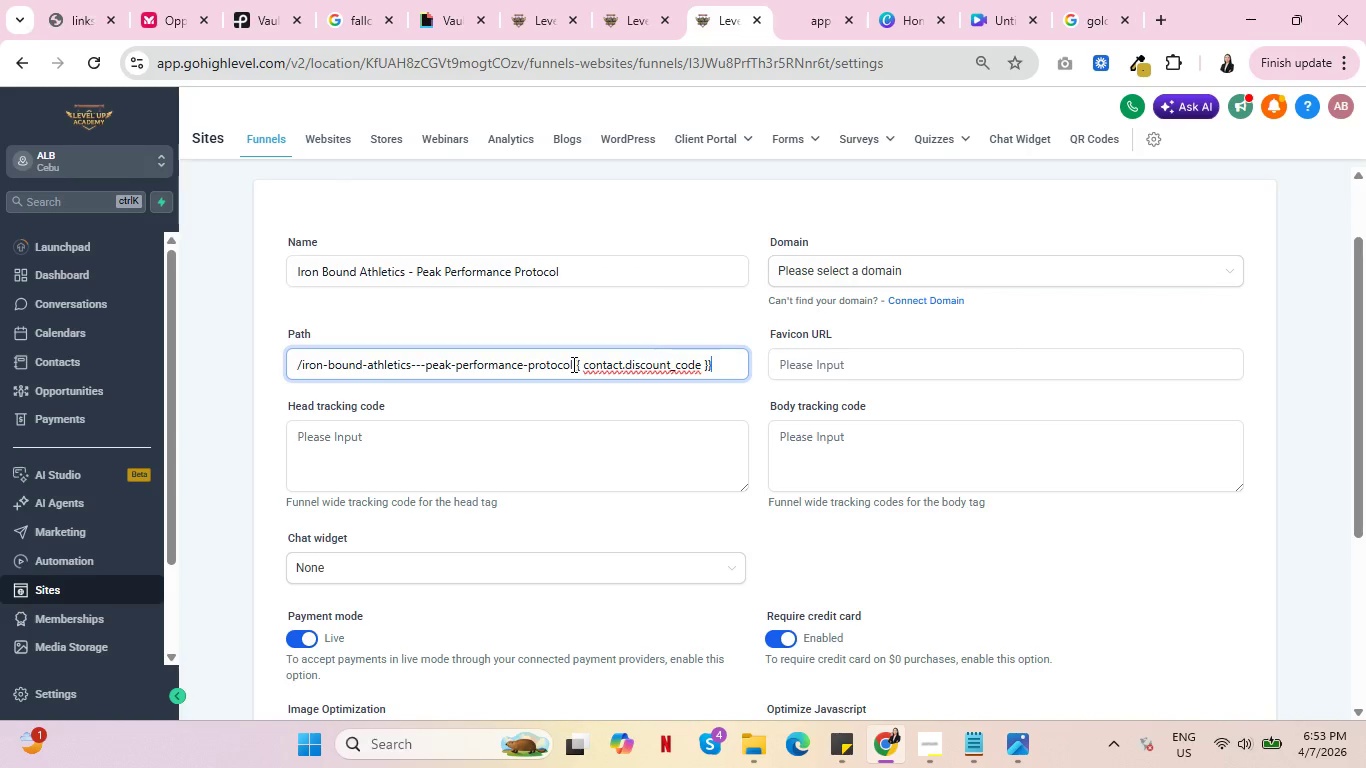 
wait(8.11)
 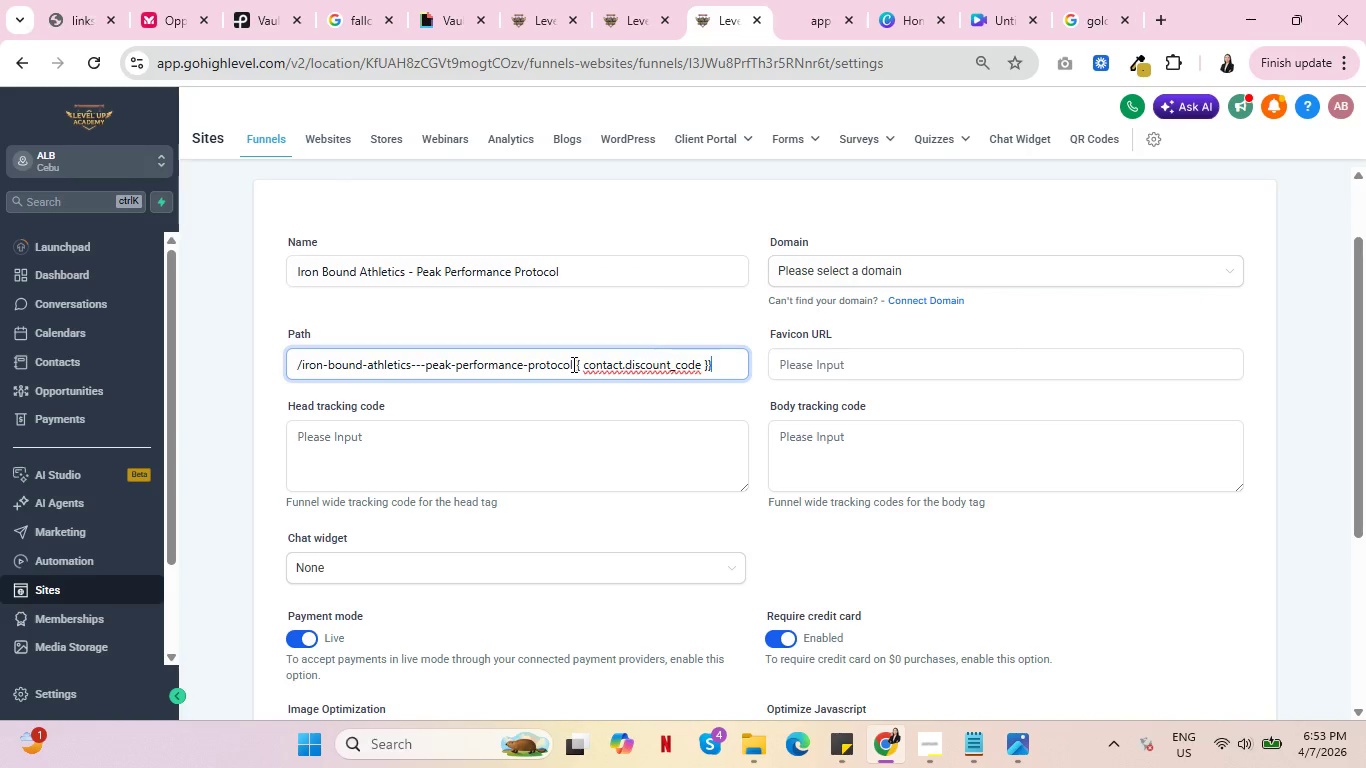 
key(Control+ControlLeft)
 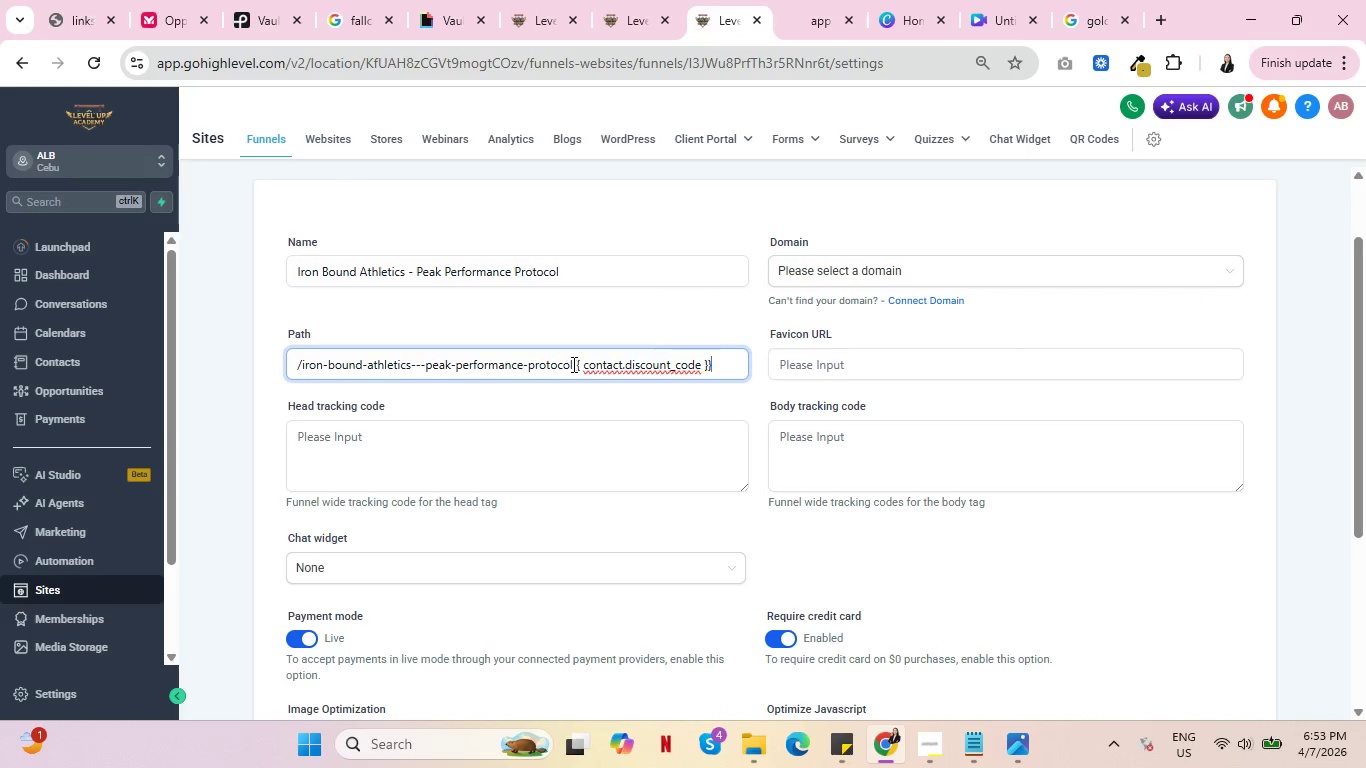 
key(Control+ControlLeft)
 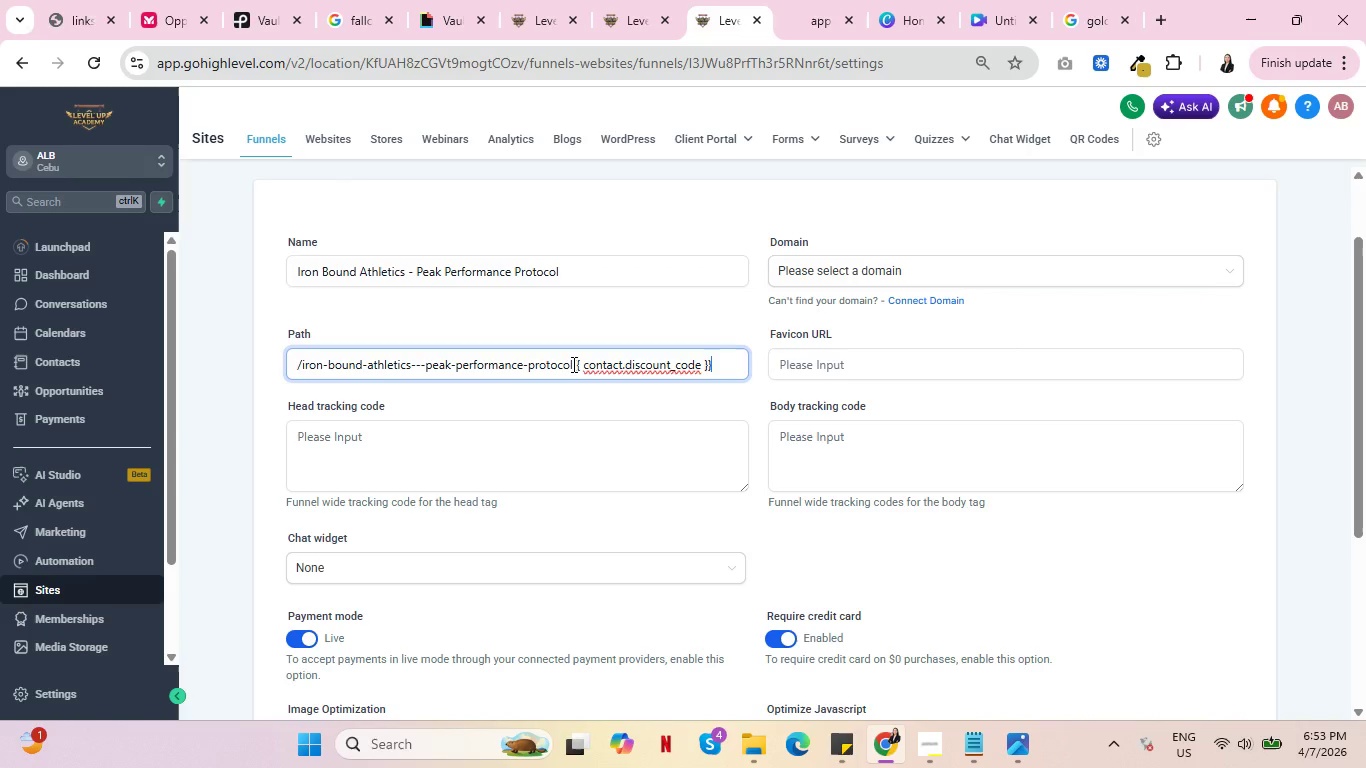 
wait(7.41)
 